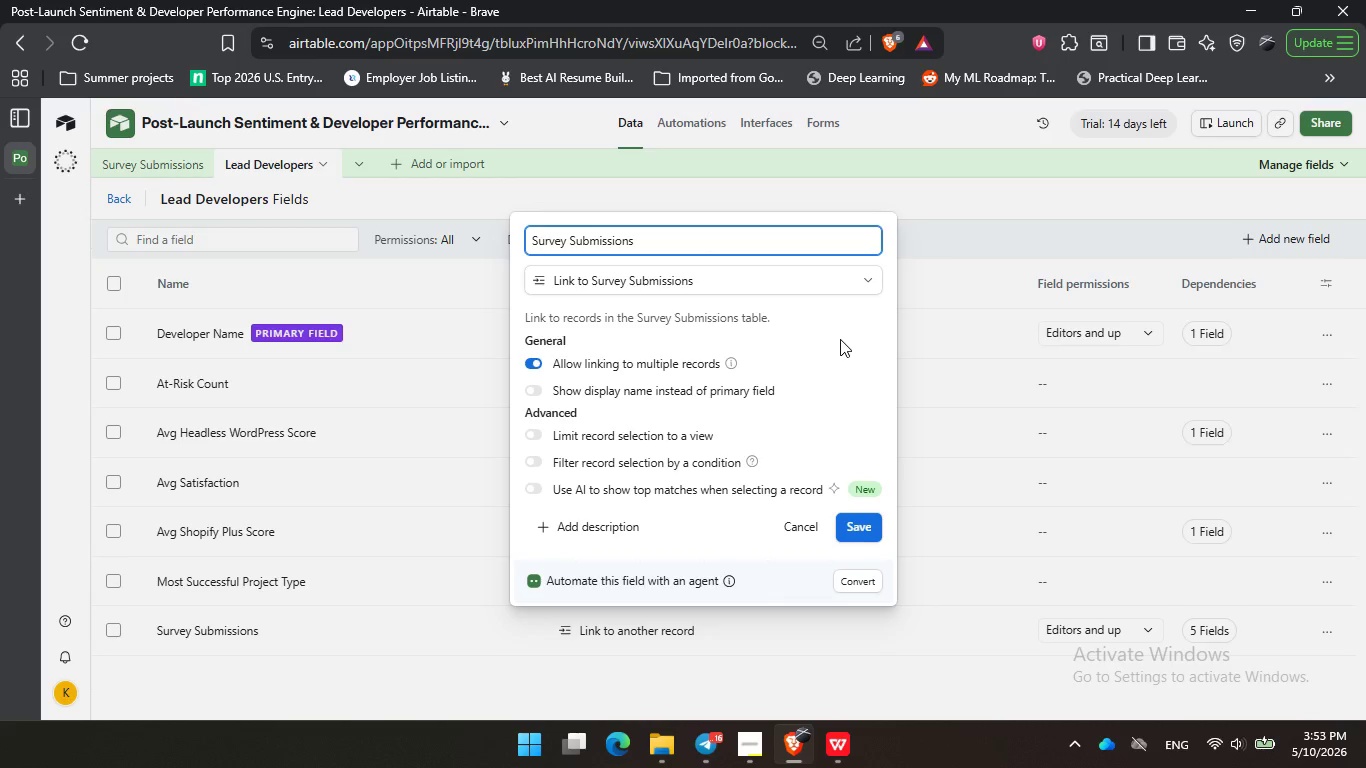 
wait(17.92)
 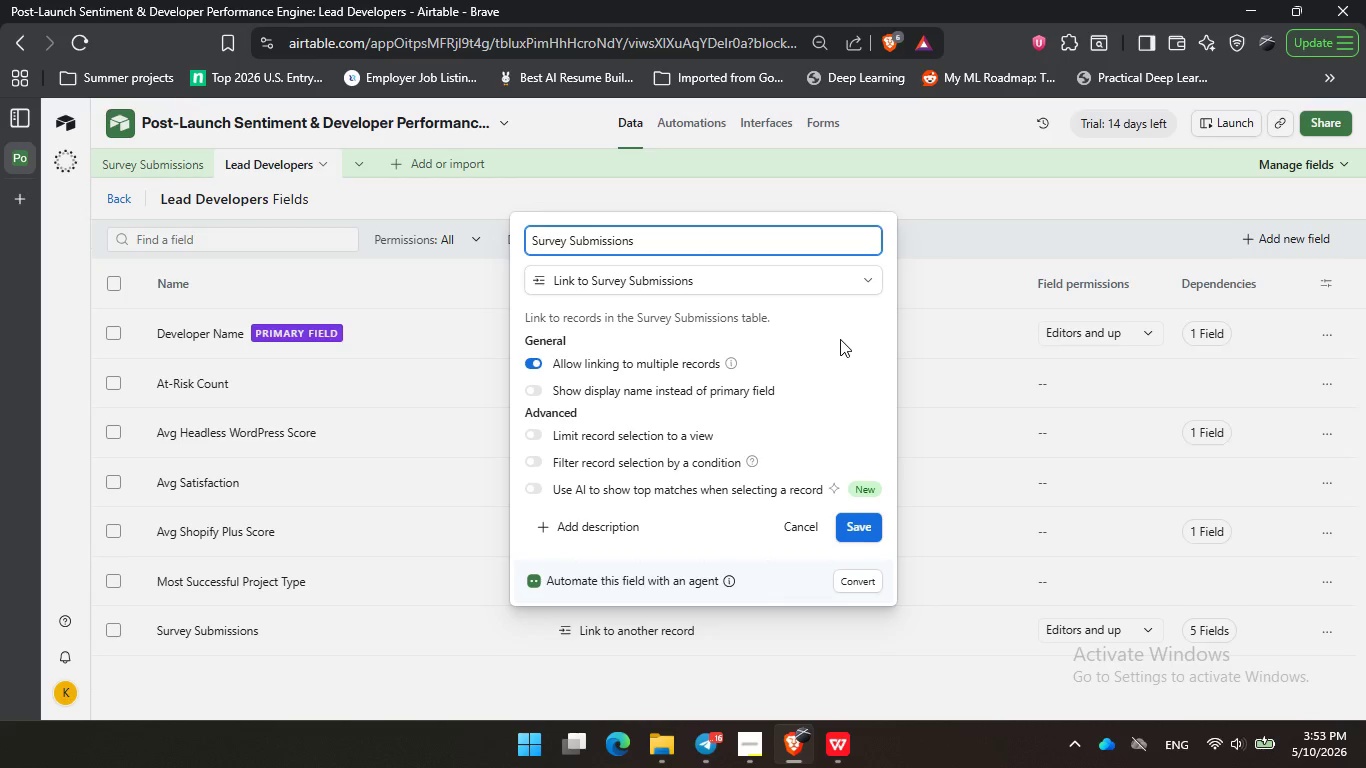 
left_click([823, 342])
 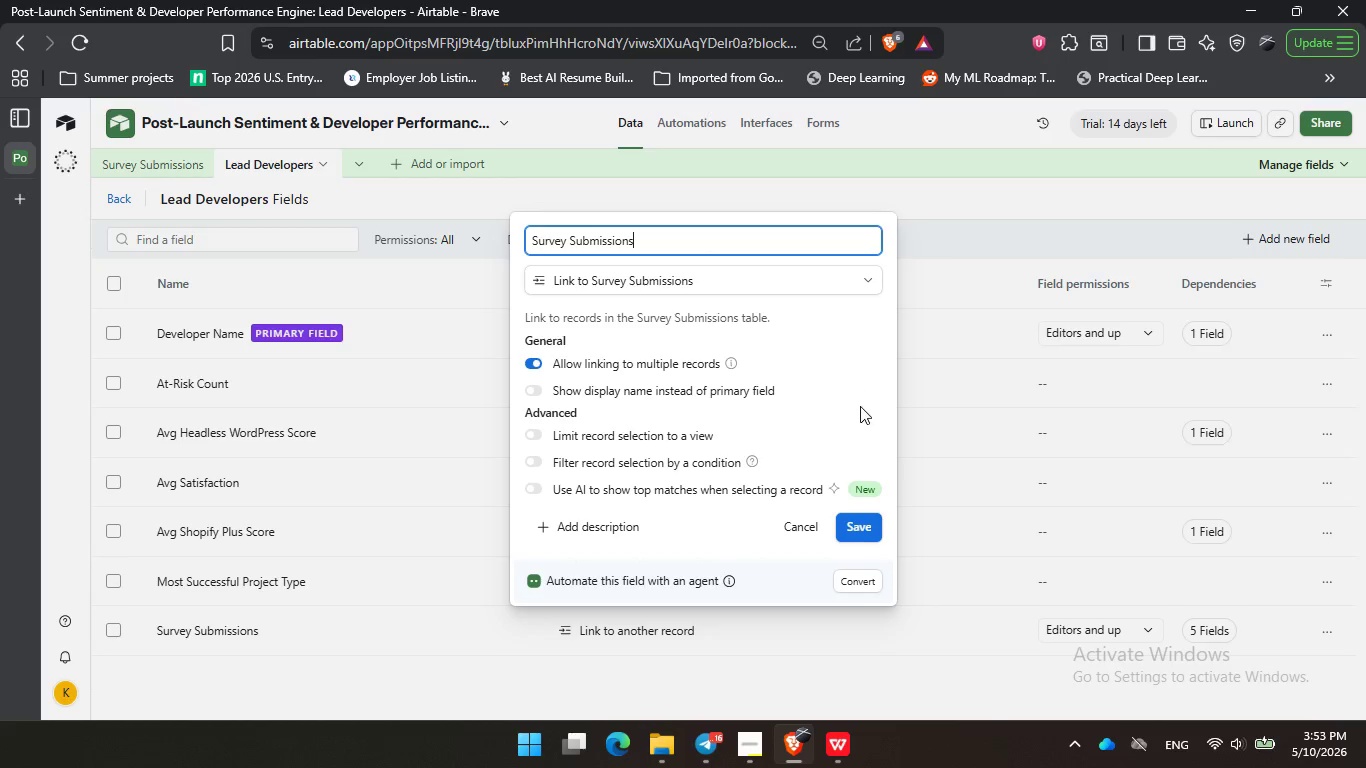 
triple_click([838, 354])
 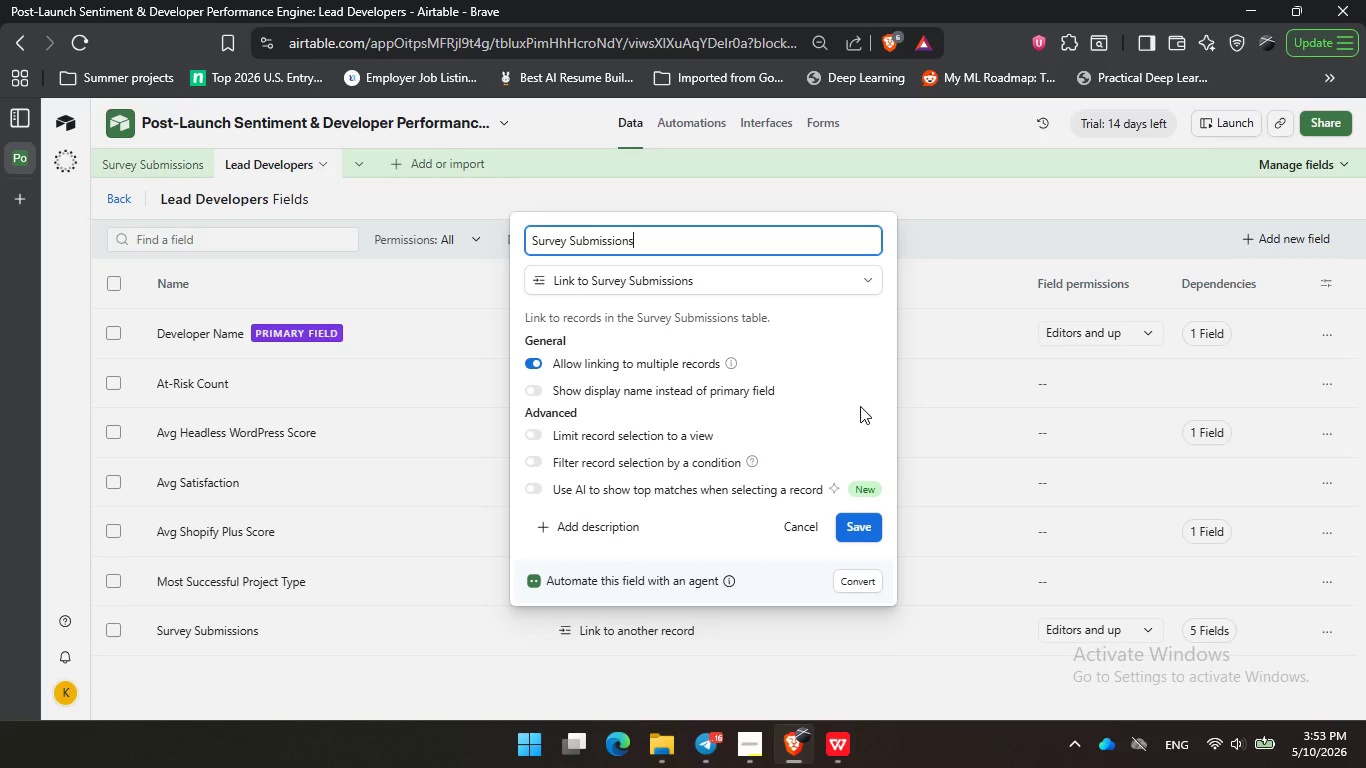 
triple_click([860, 406])
 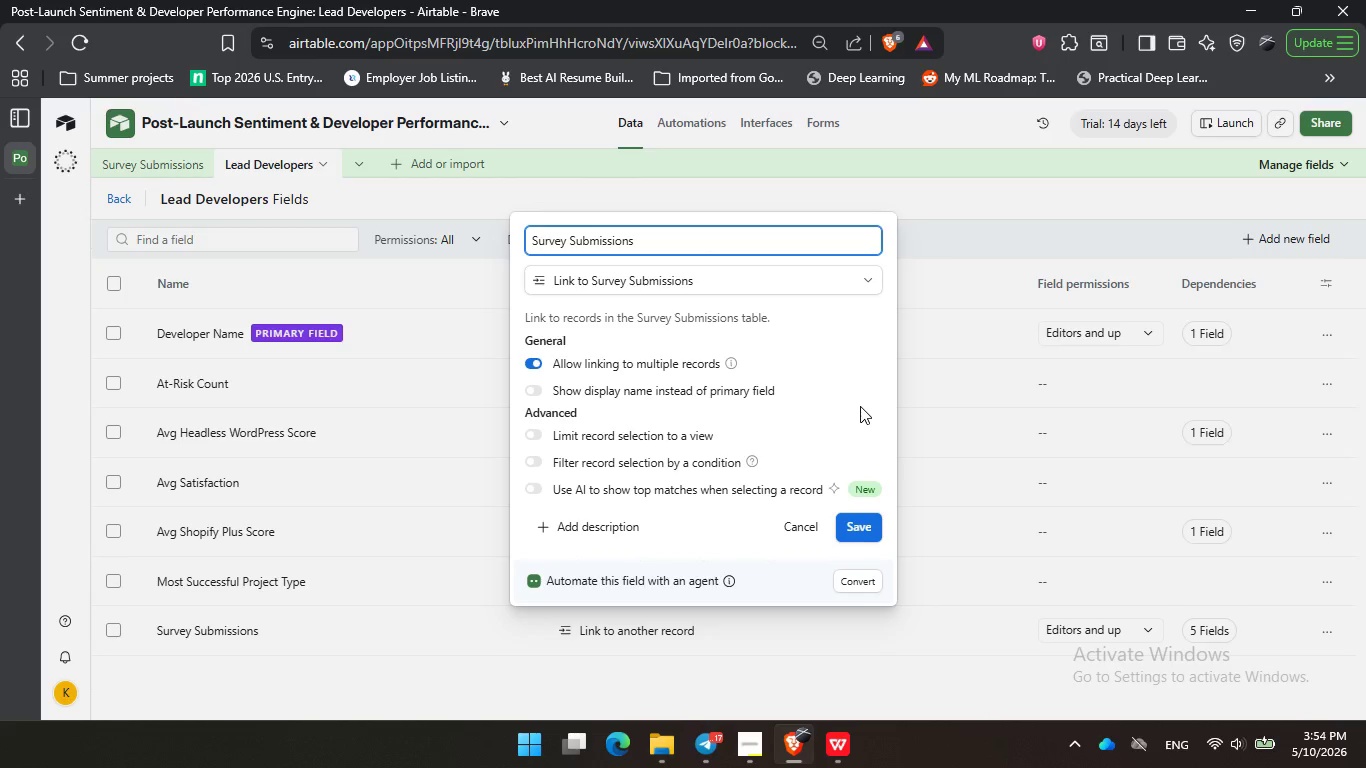 
wait(31.81)
 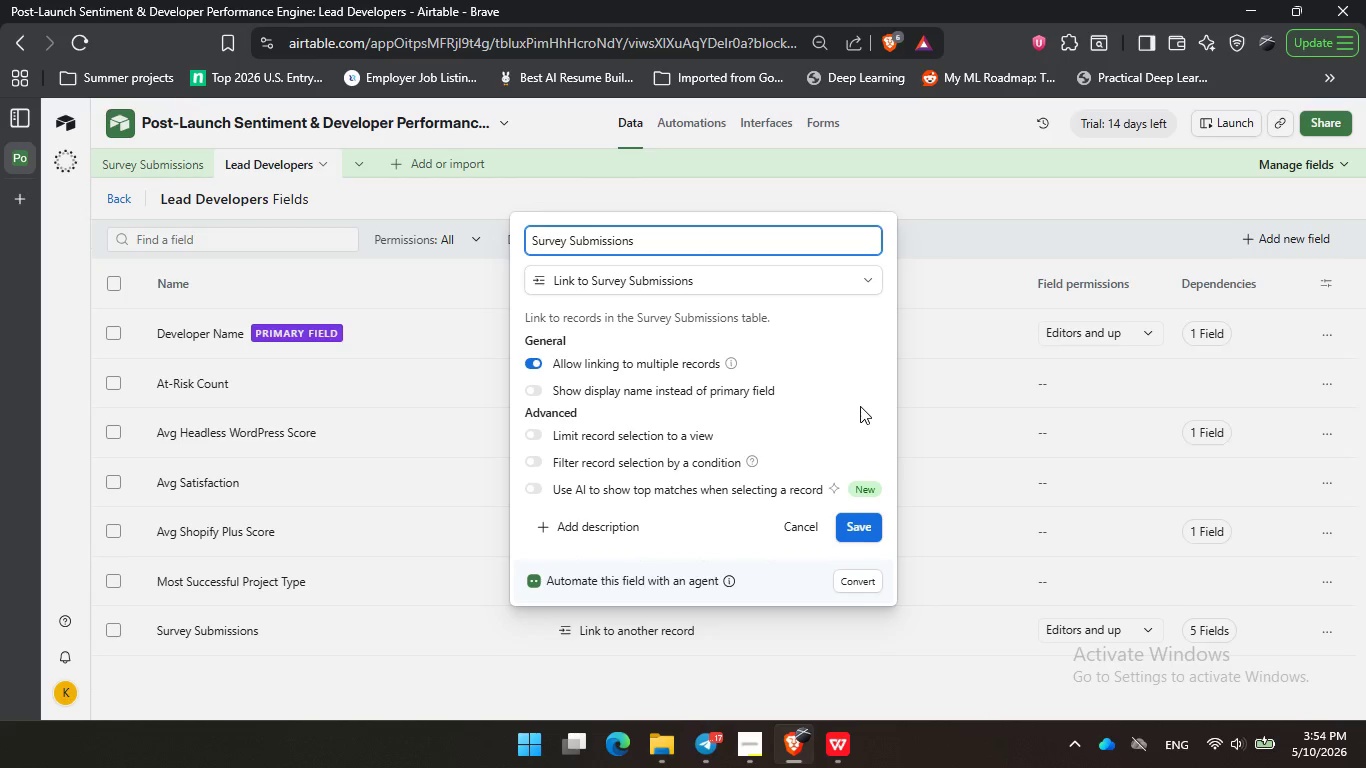 
left_click([830, 387])
 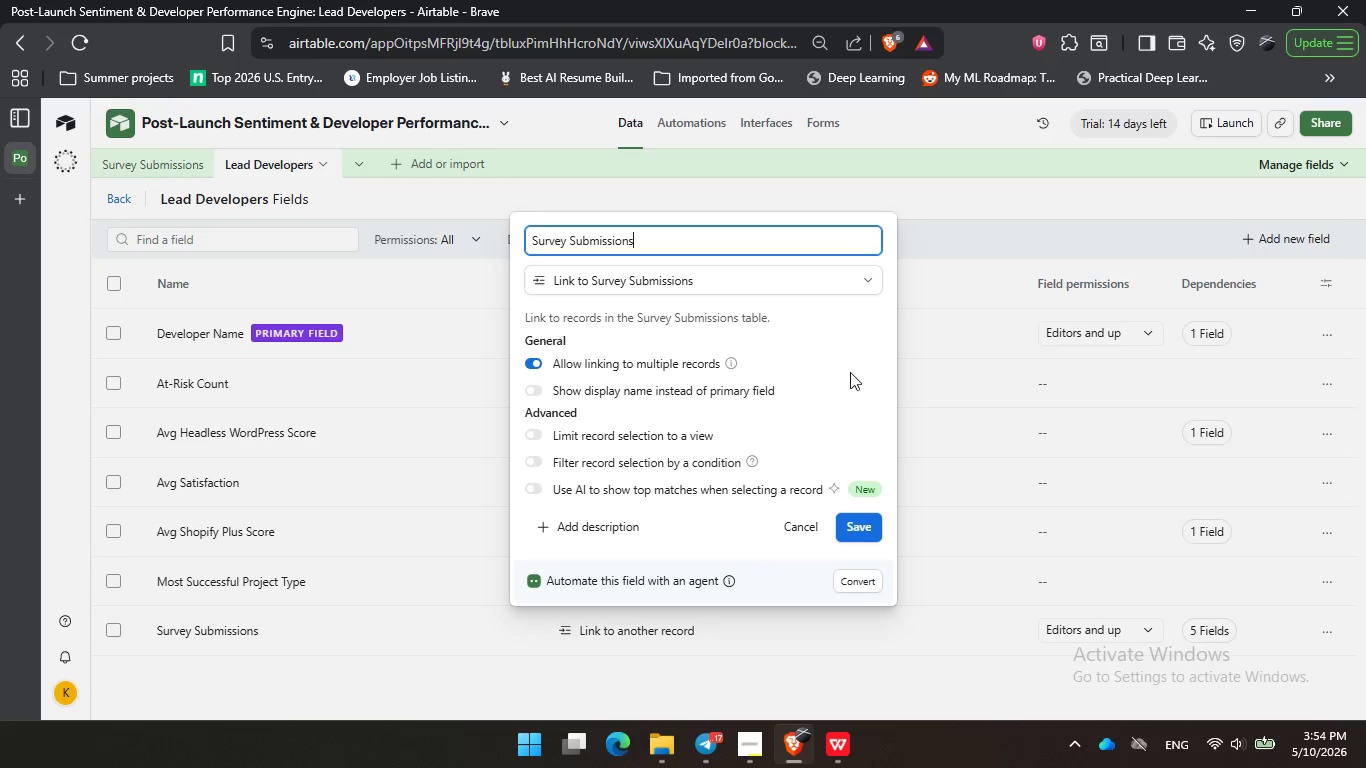 
double_click([834, 351])
 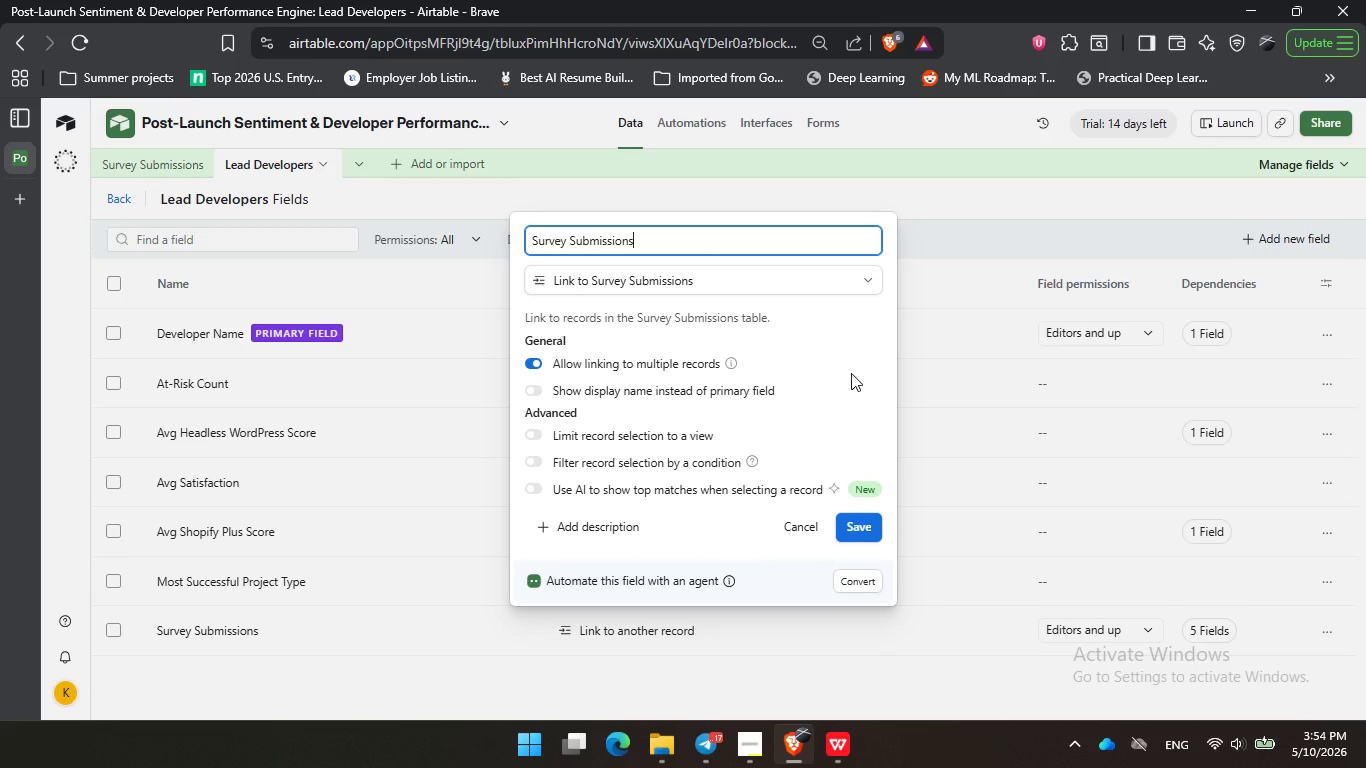 
triple_click([851, 373])
 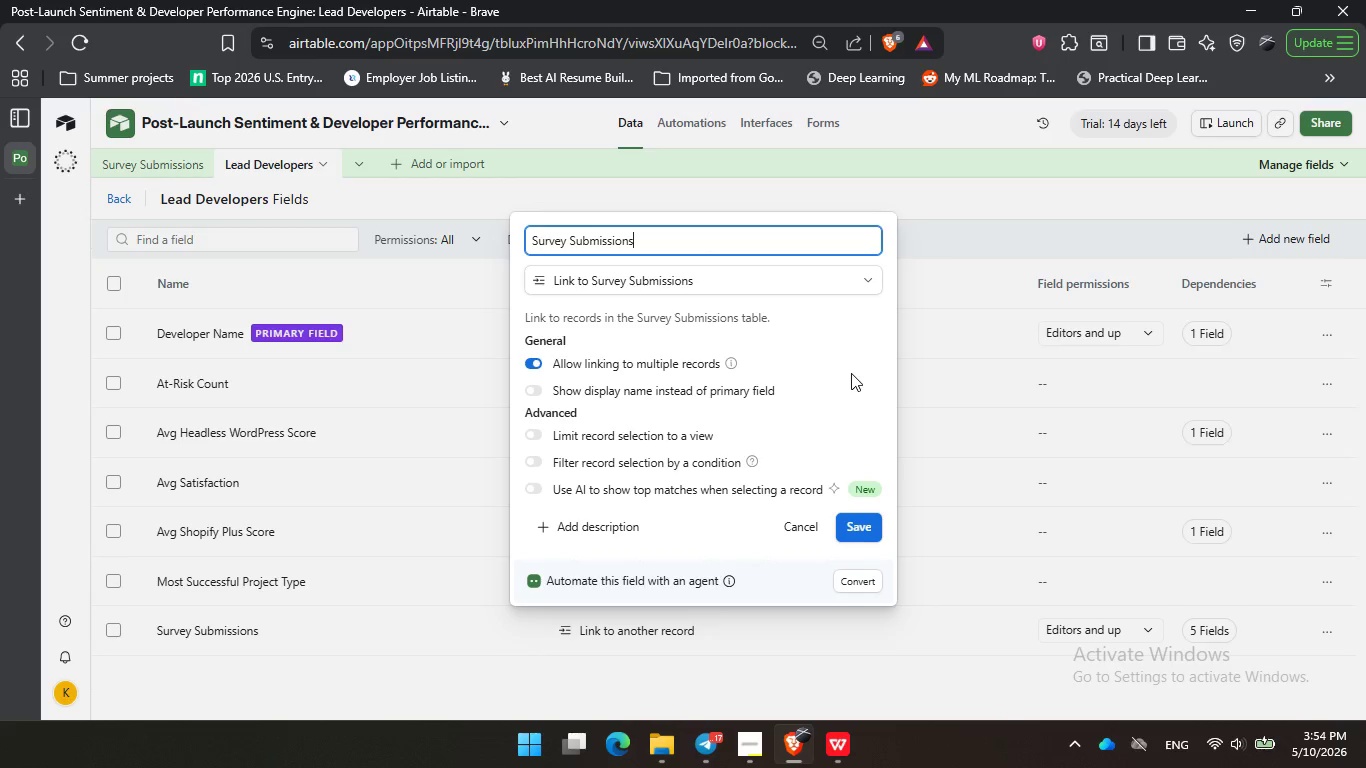 
wait(7.91)
 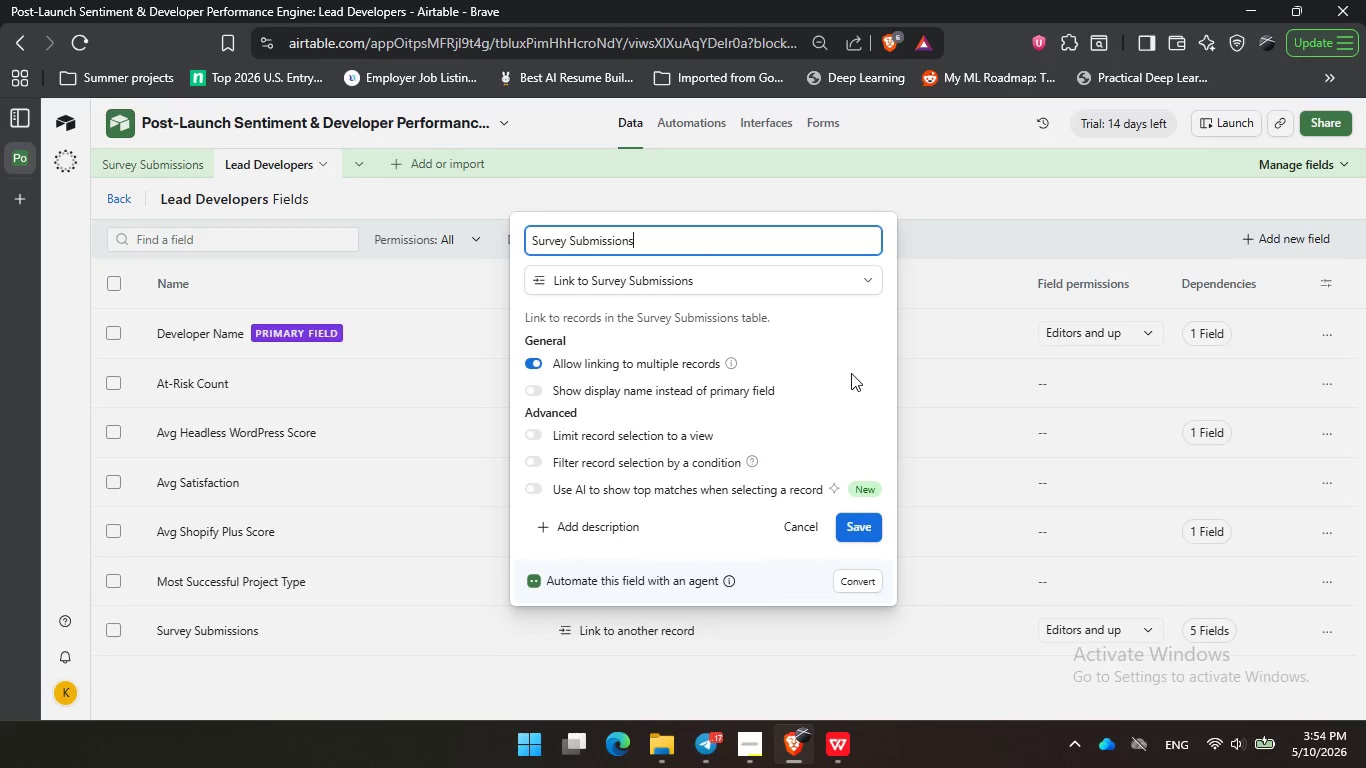 
left_click([852, 373])
 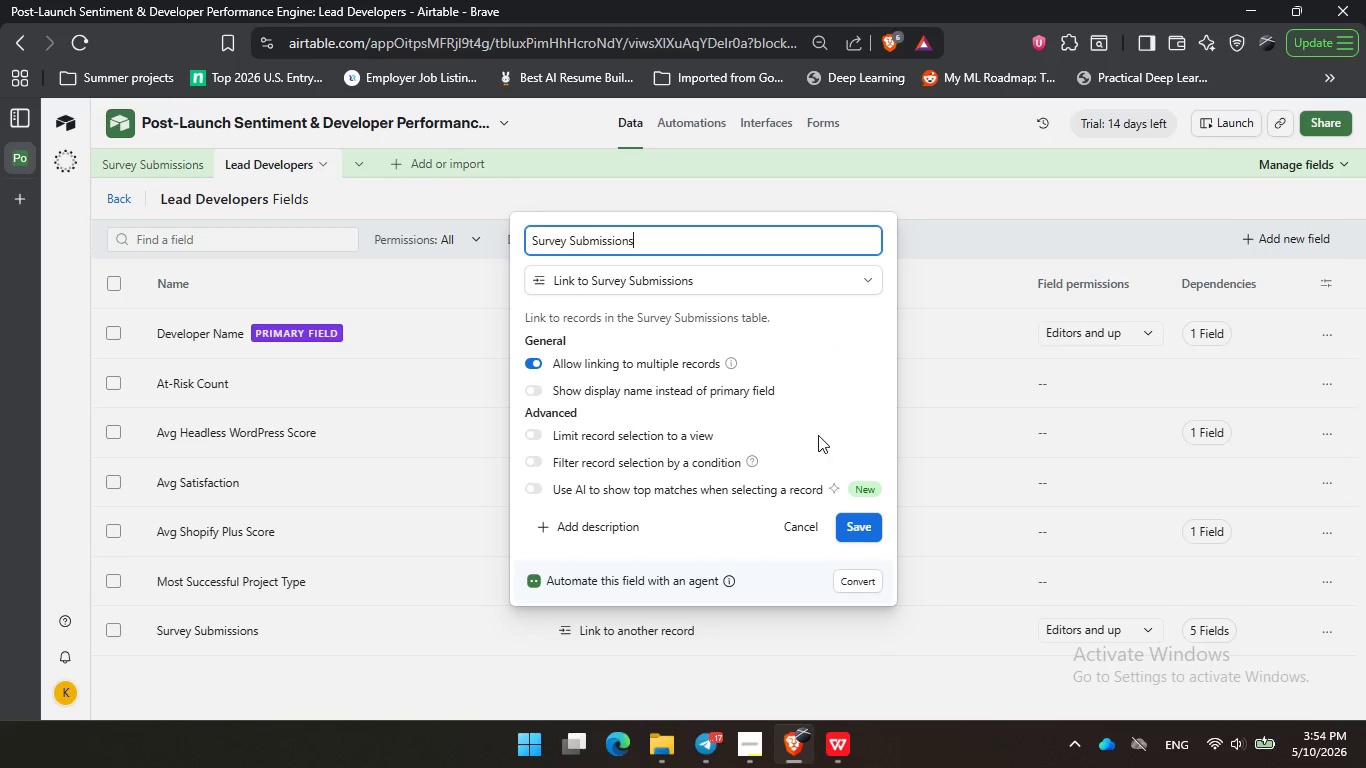 
left_click_drag(start_coordinate=[818, 435], to_coordinate=[818, 429])
 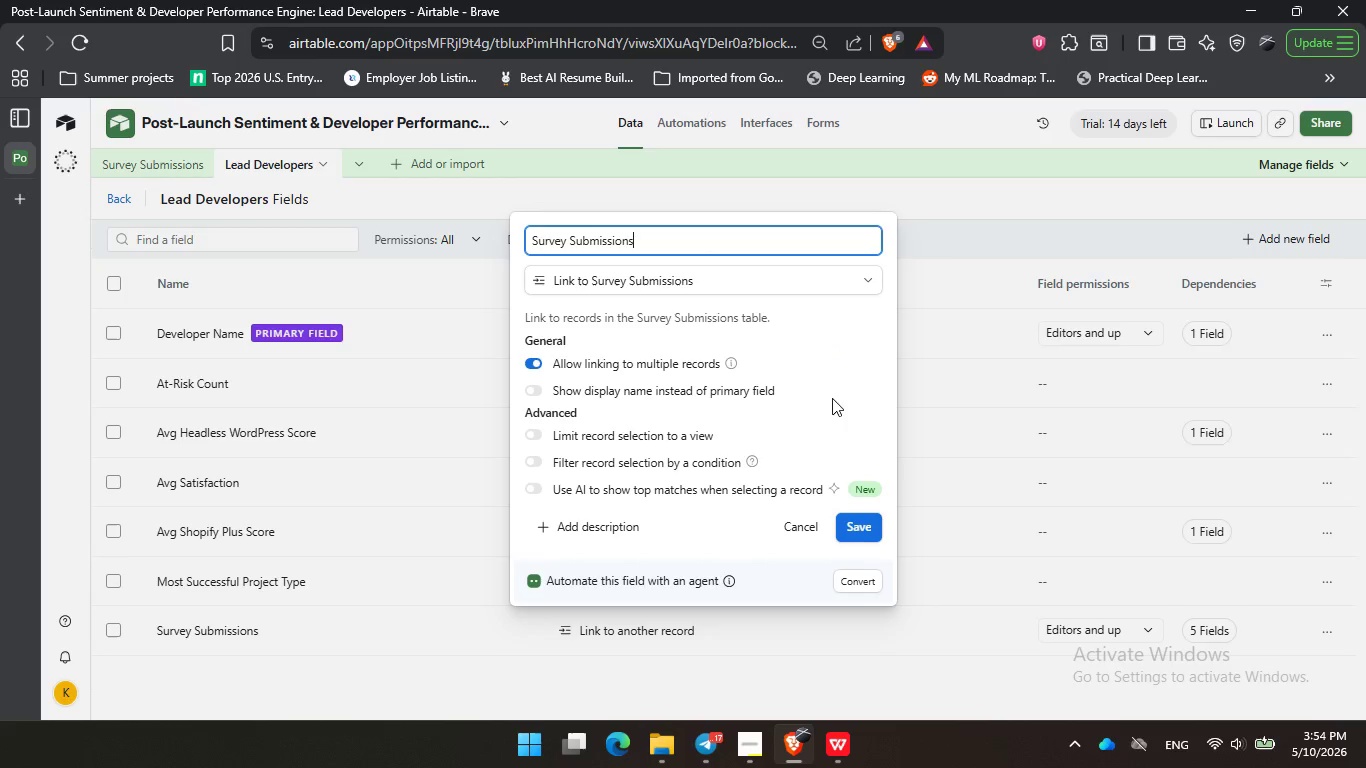 
triple_click([832, 398])
 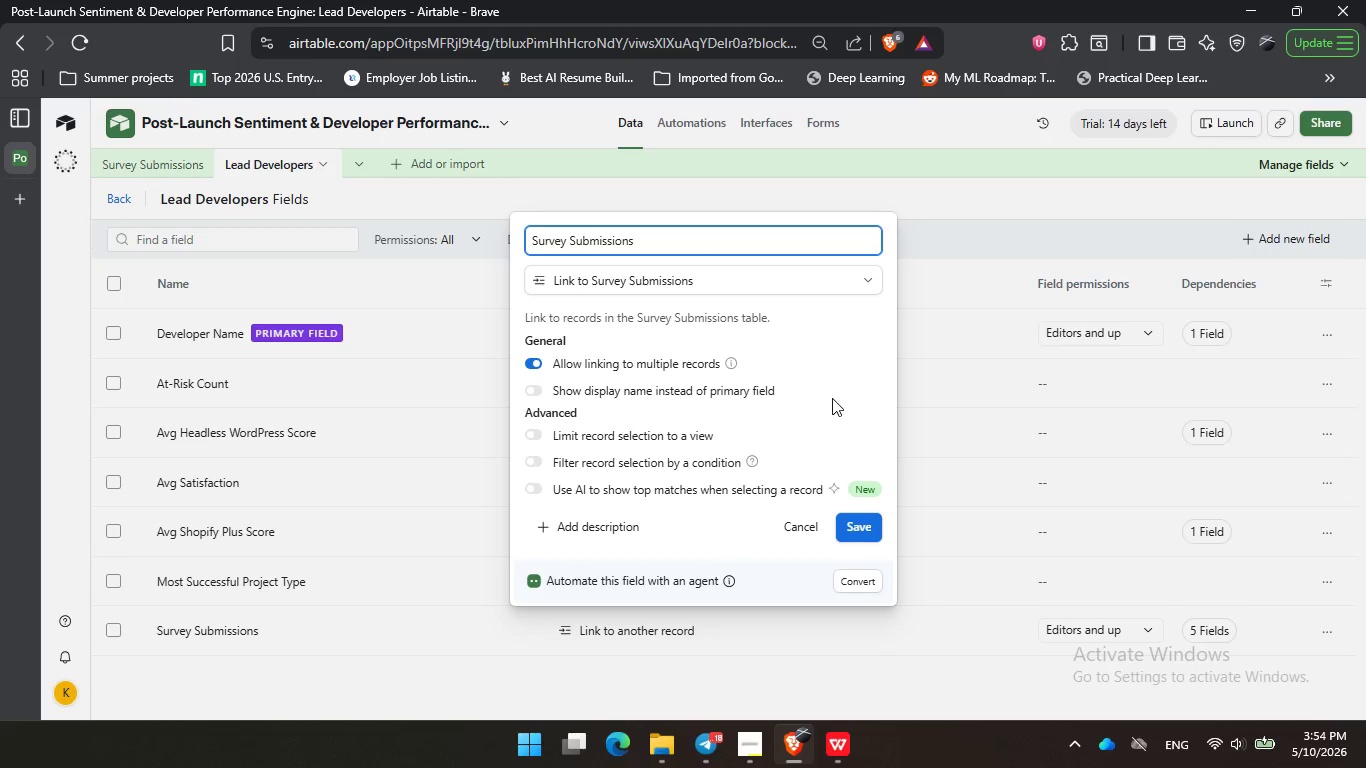 
wait(38.03)
 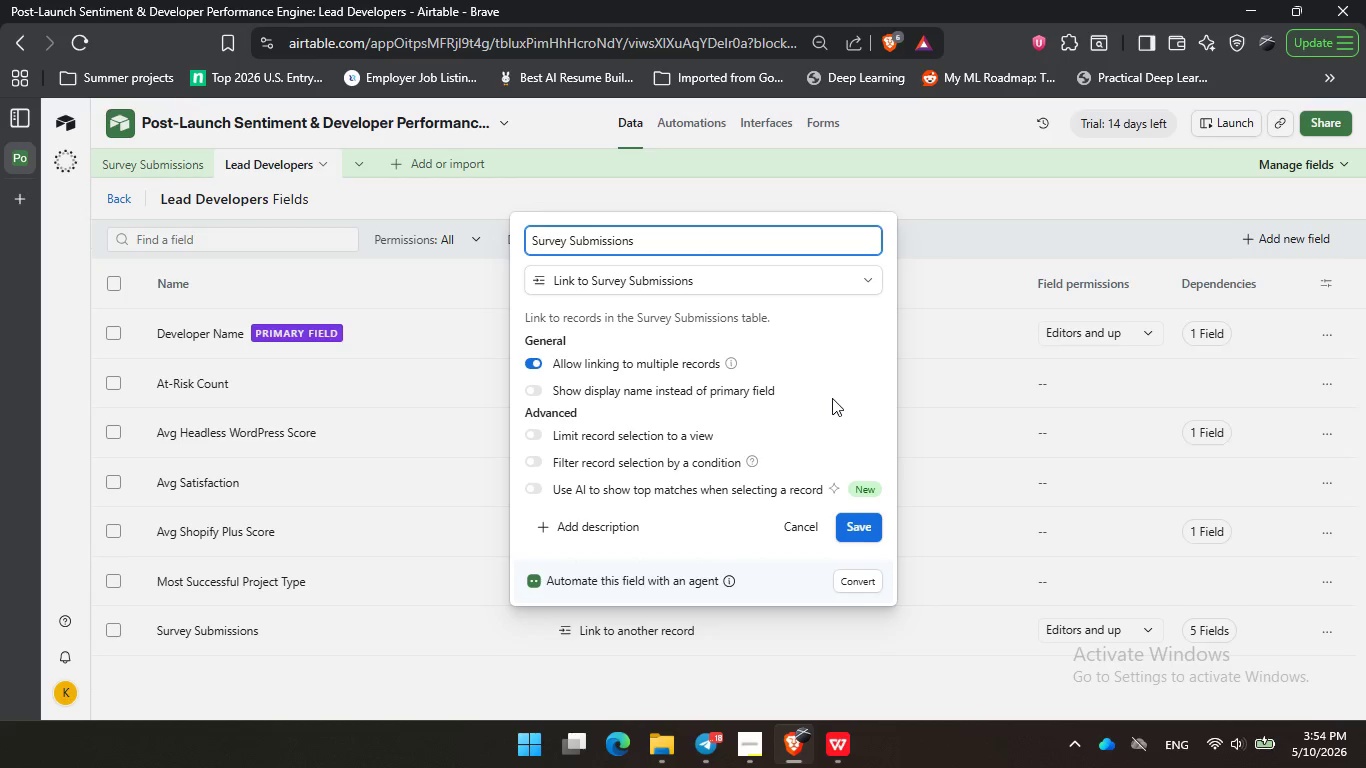 
left_click([832, 398])
 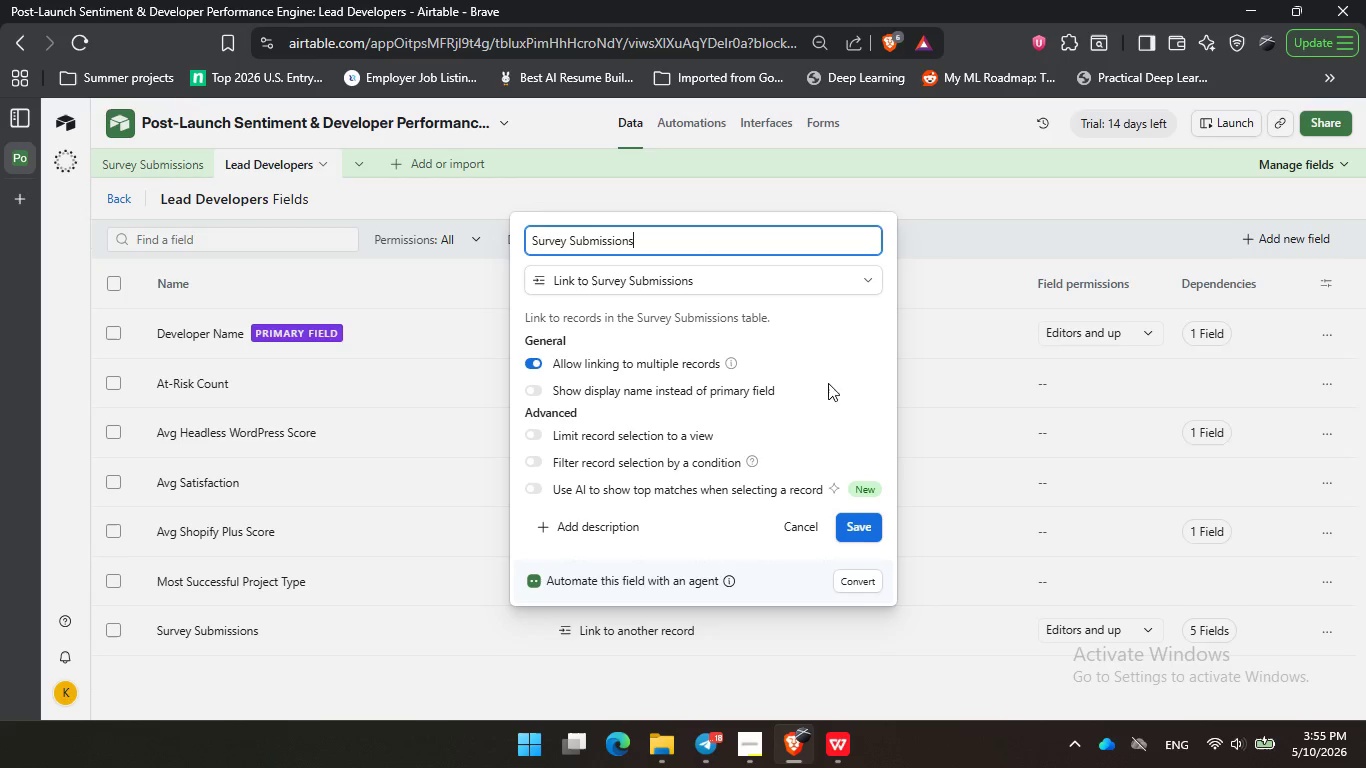 
triple_click([829, 382])
 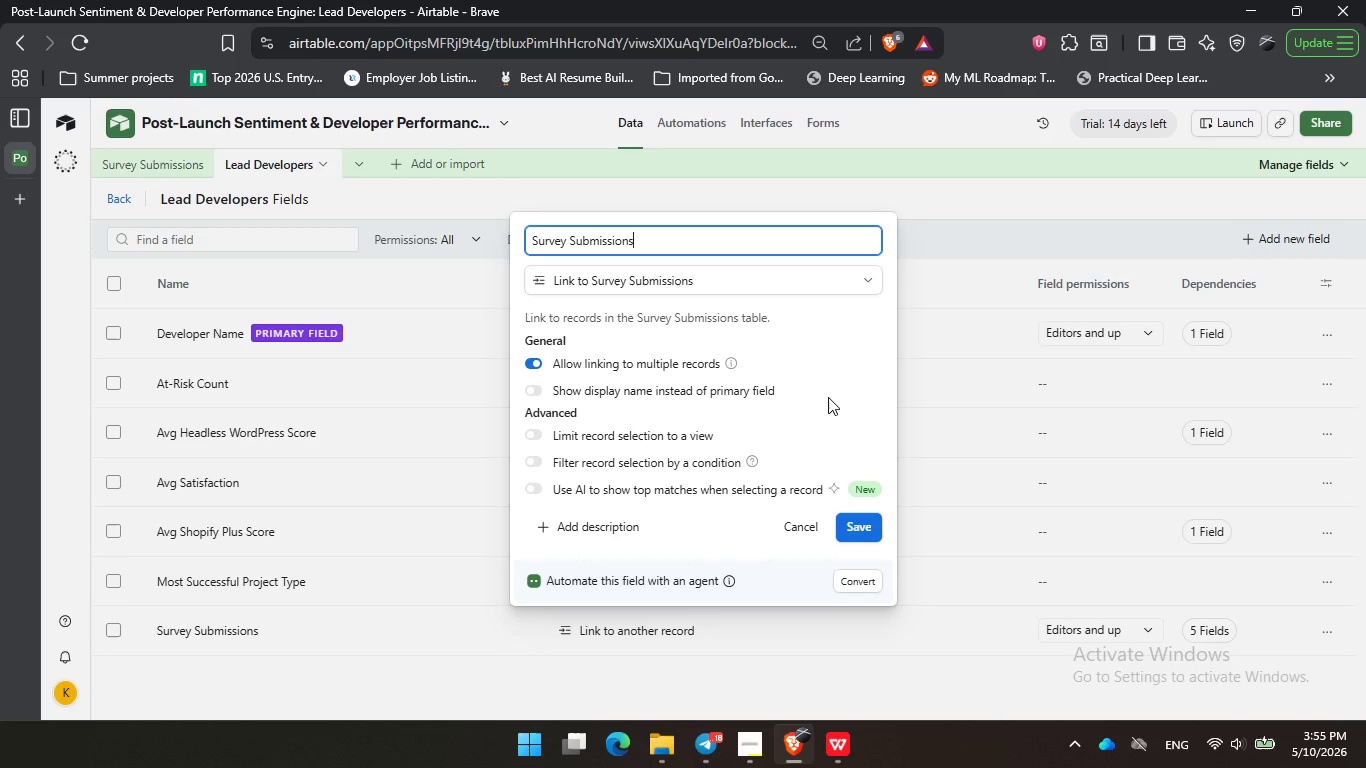 
triple_click([828, 397])
 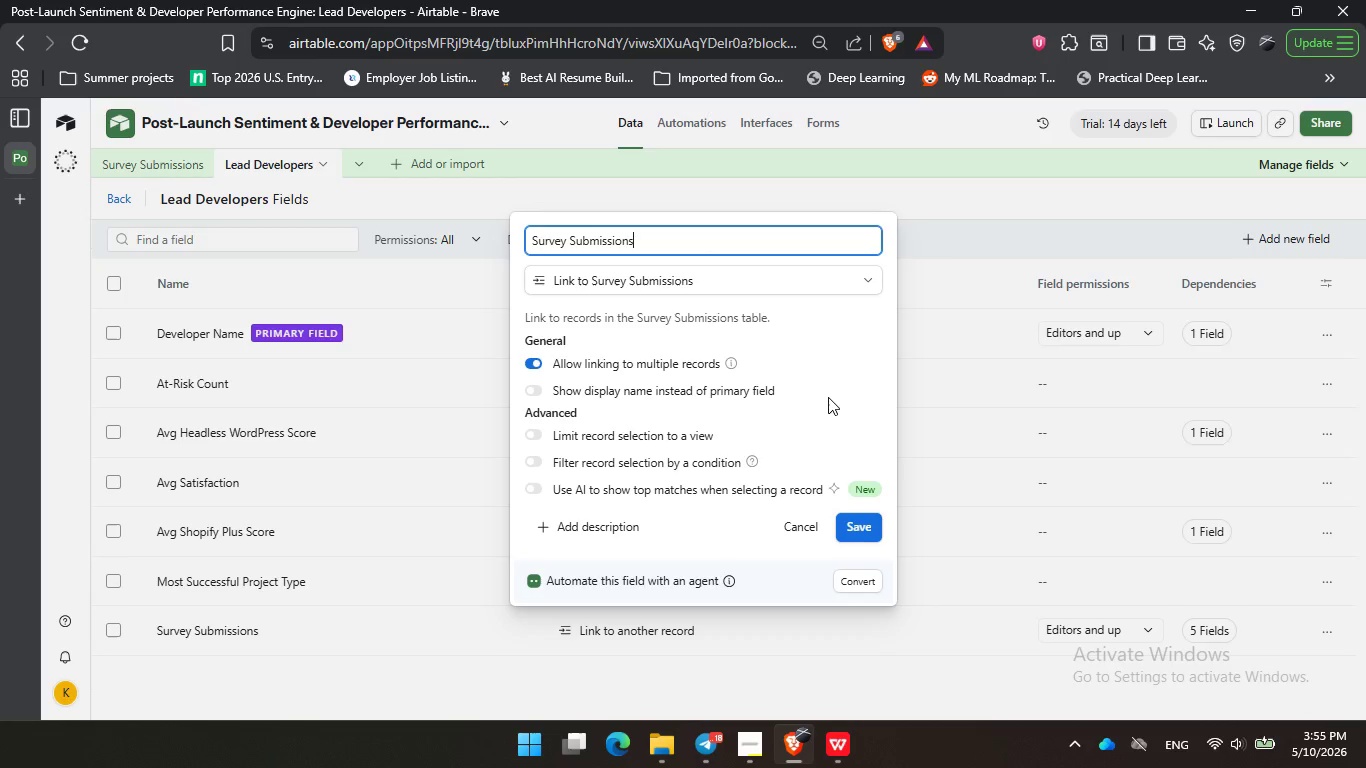 
wait(17.67)
 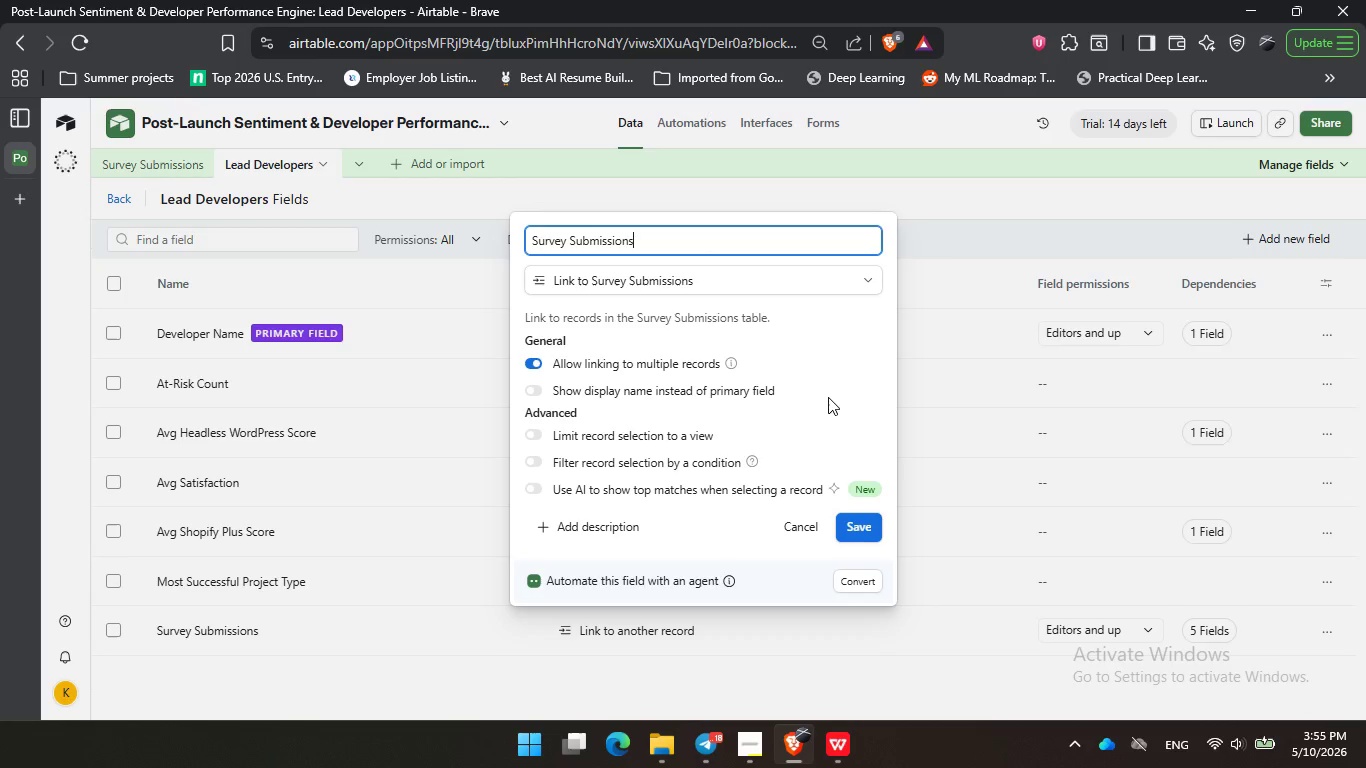 
left_click([829, 397])
 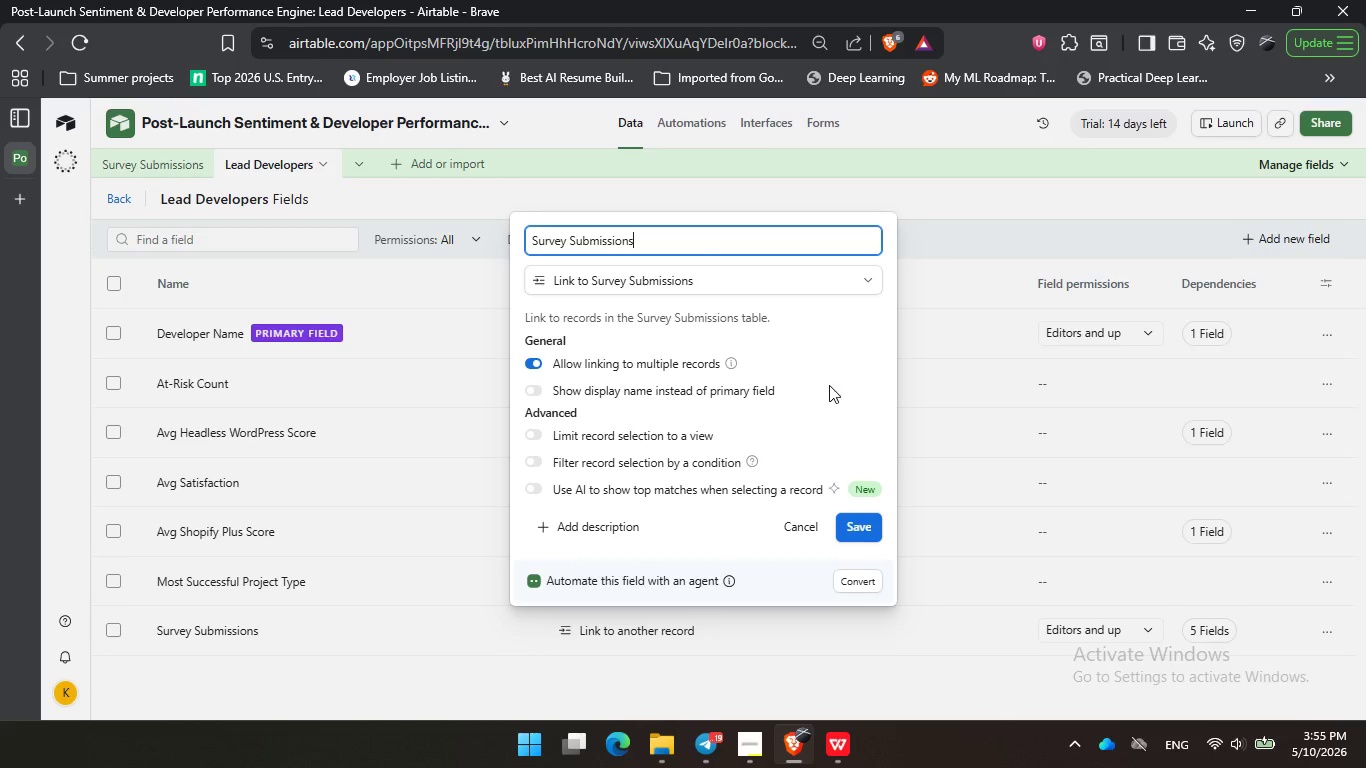 
double_click([825, 356])
 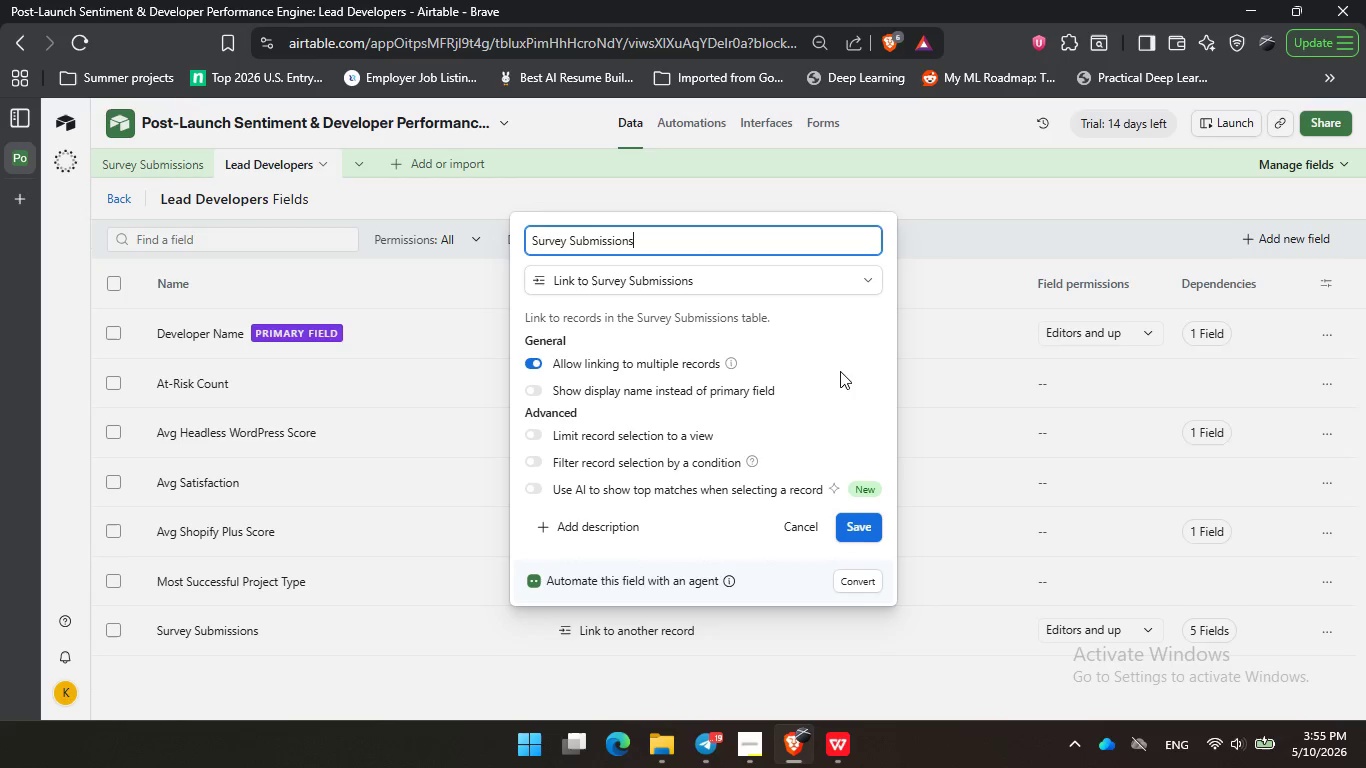 
triple_click([839, 368])
 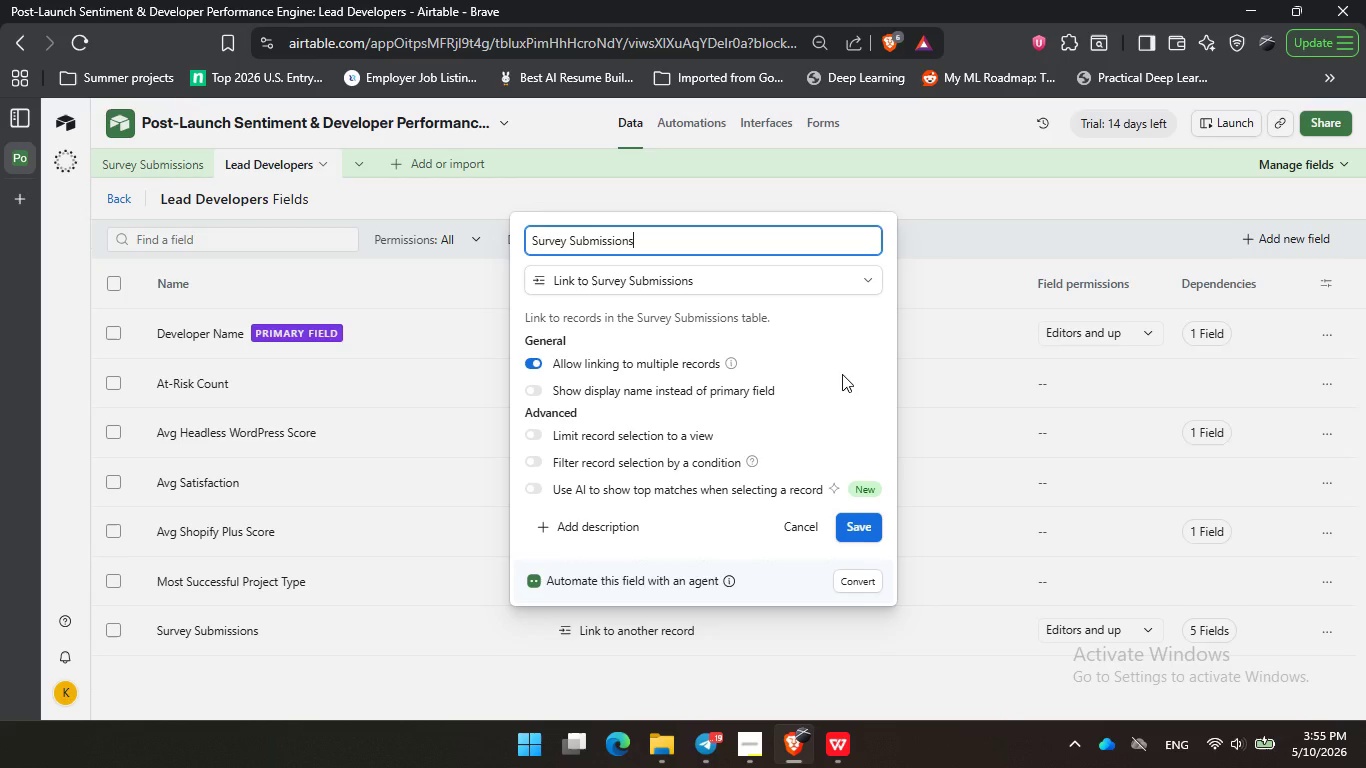 
triple_click([842, 374])
 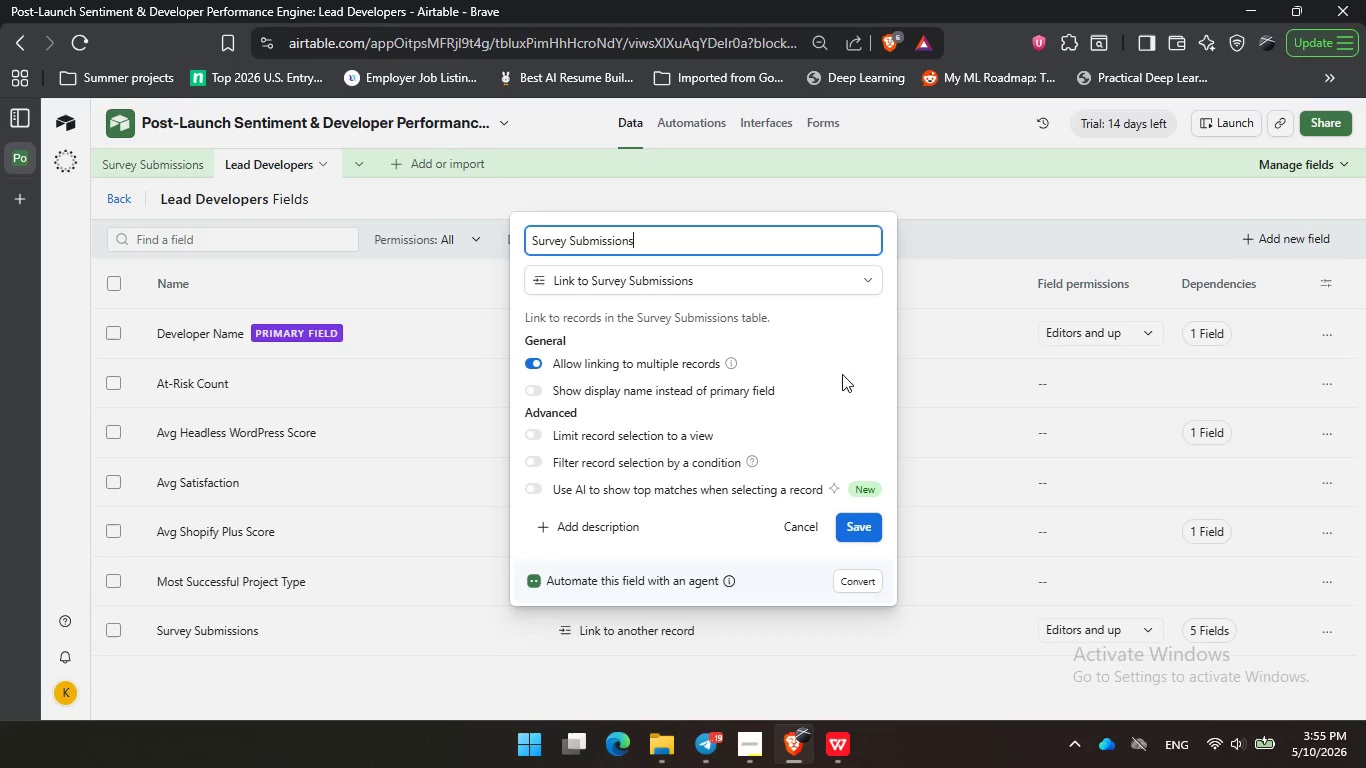 
wait(9.06)
 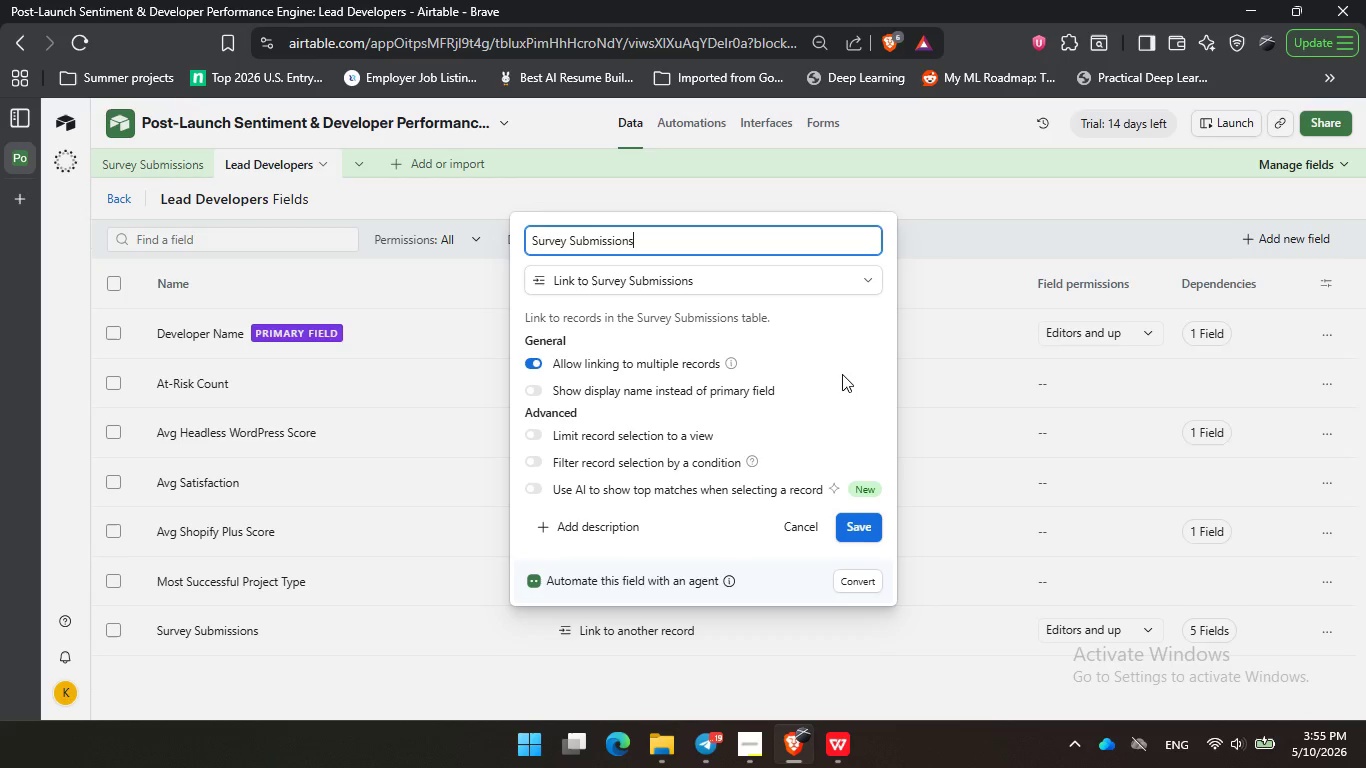 
left_click([830, 374])
 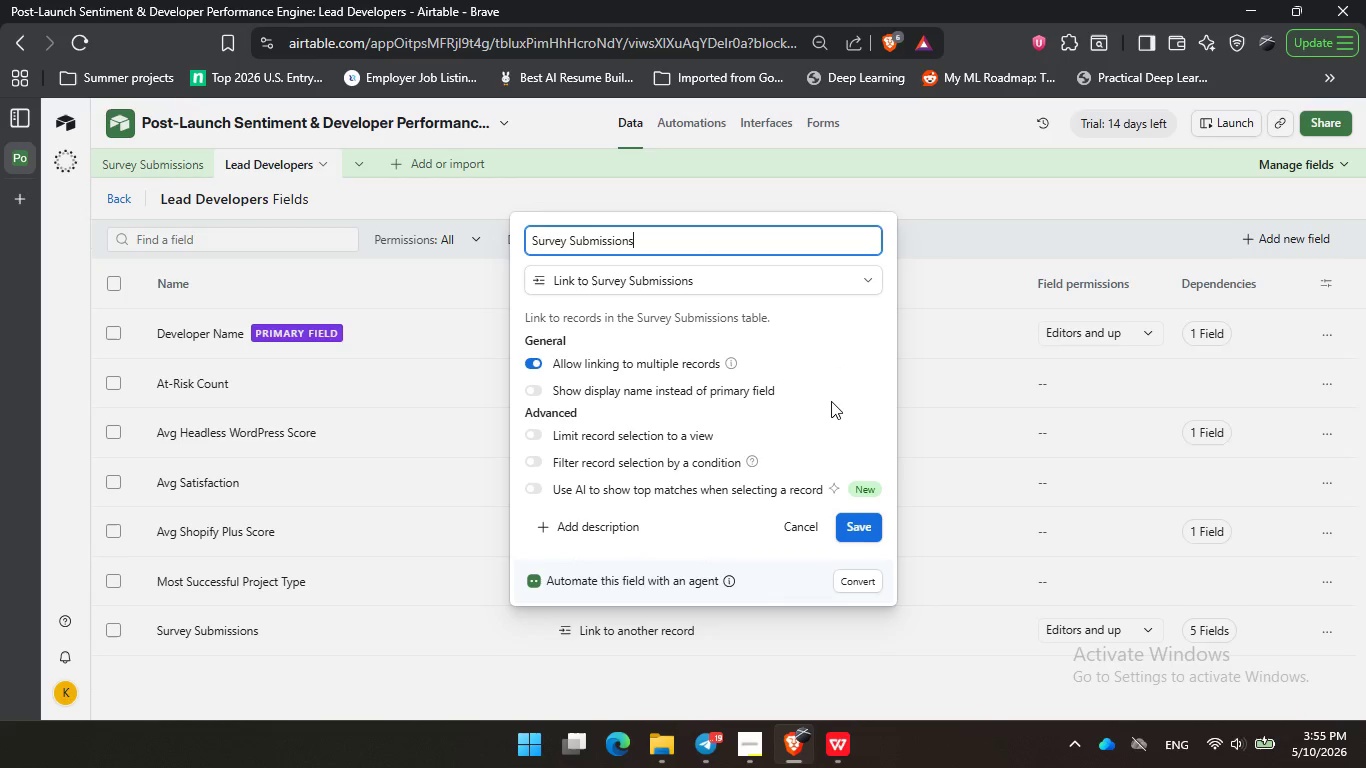 
double_click([829, 355])
 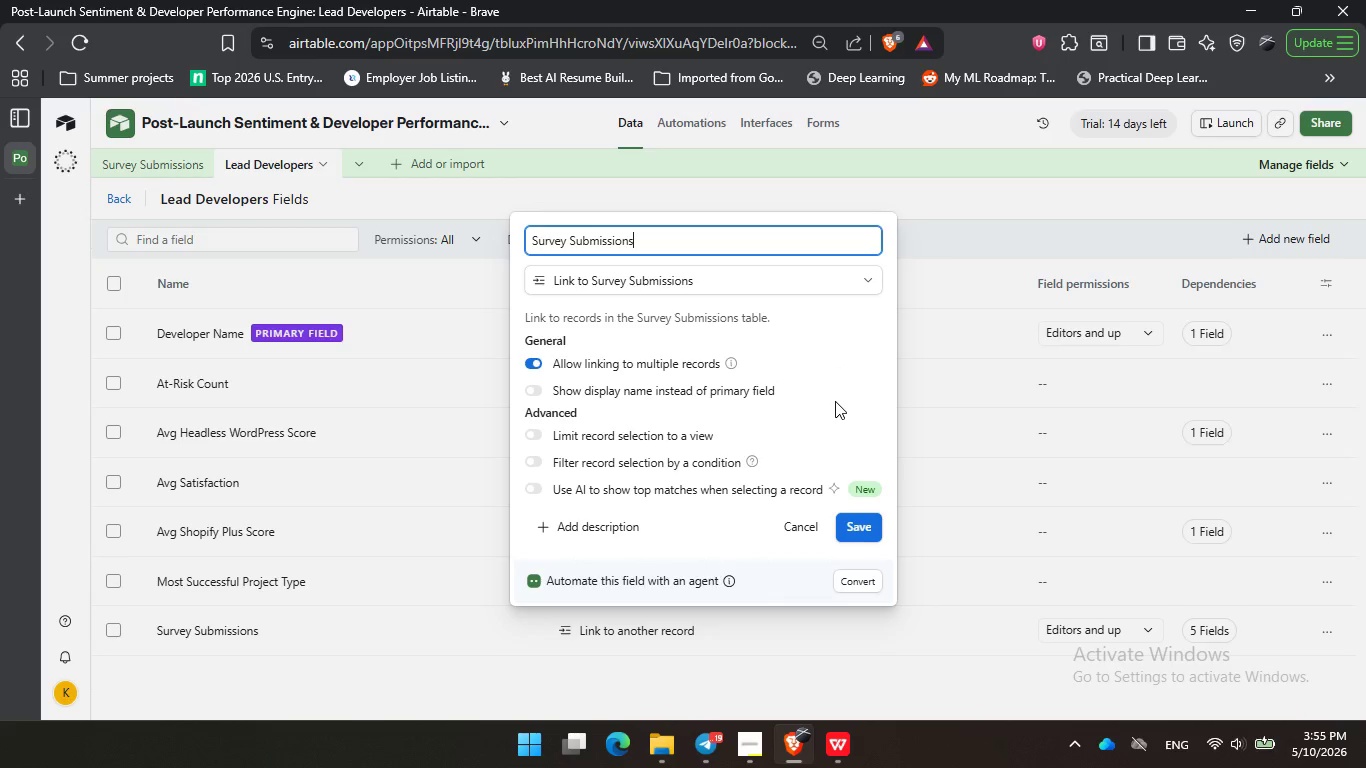 
triple_click([831, 401])
 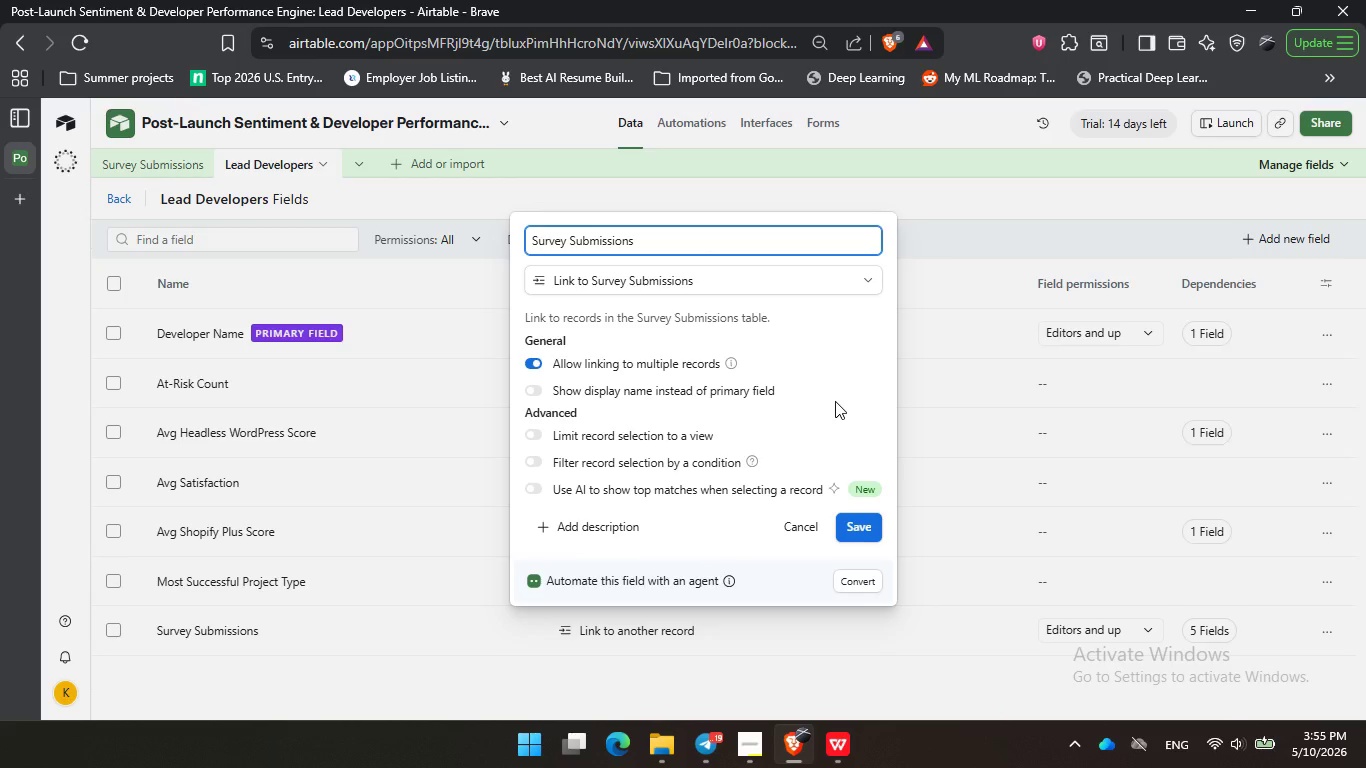 
wait(11.75)
 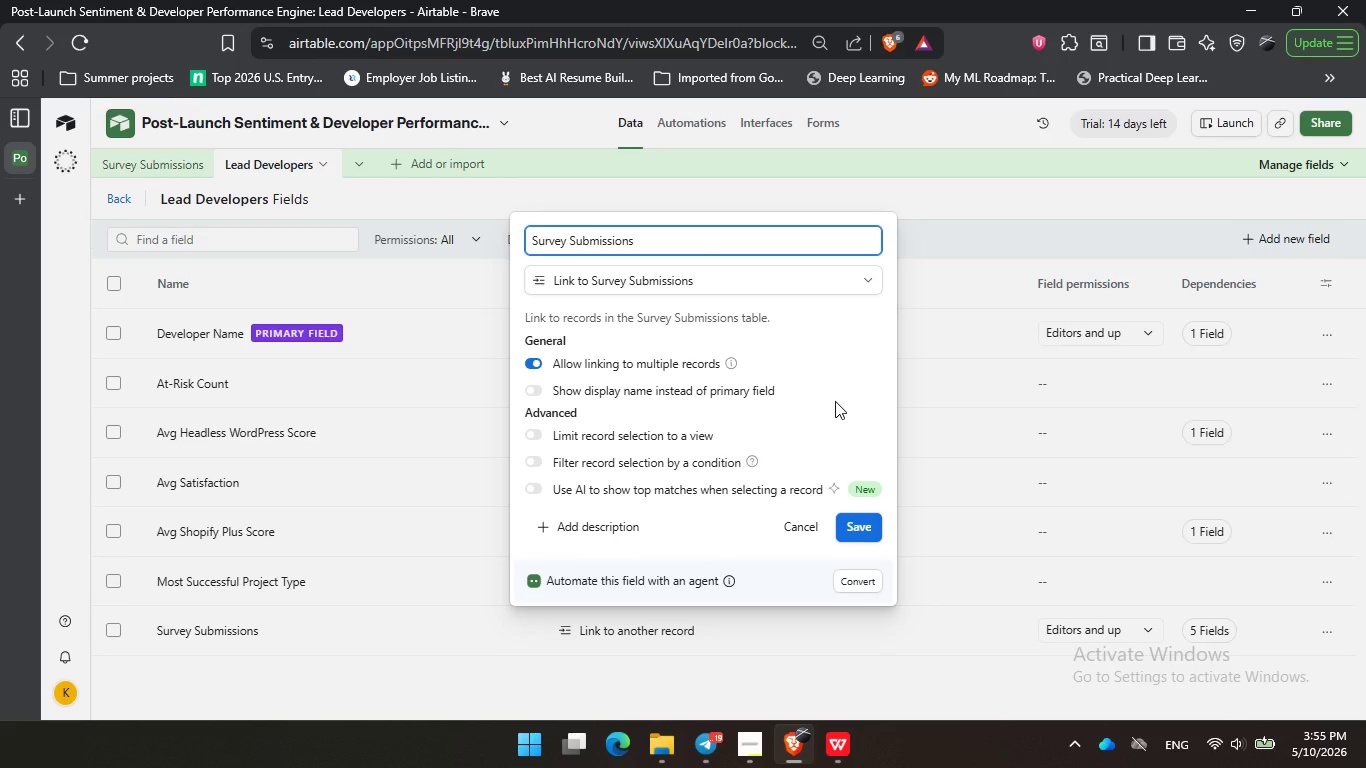 
left_click([835, 401])
 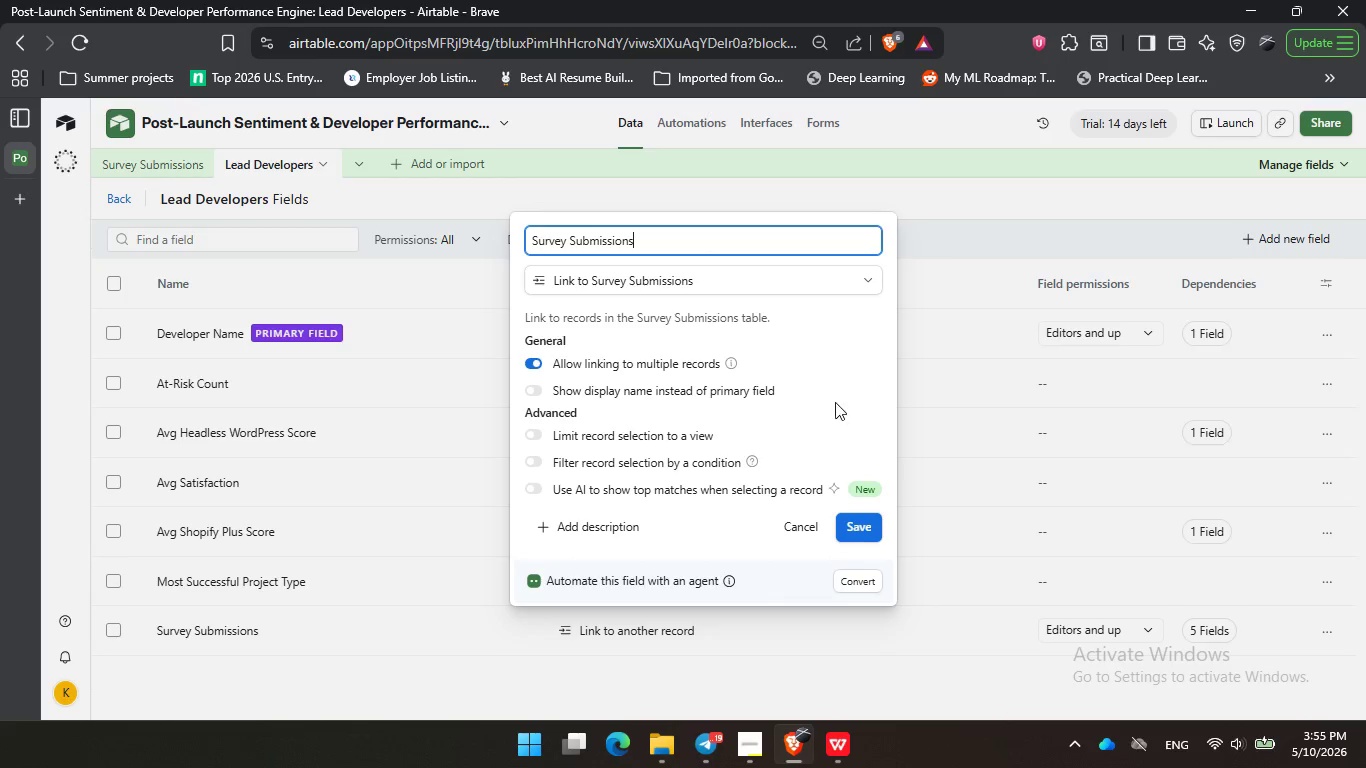 
double_click([835, 368])
 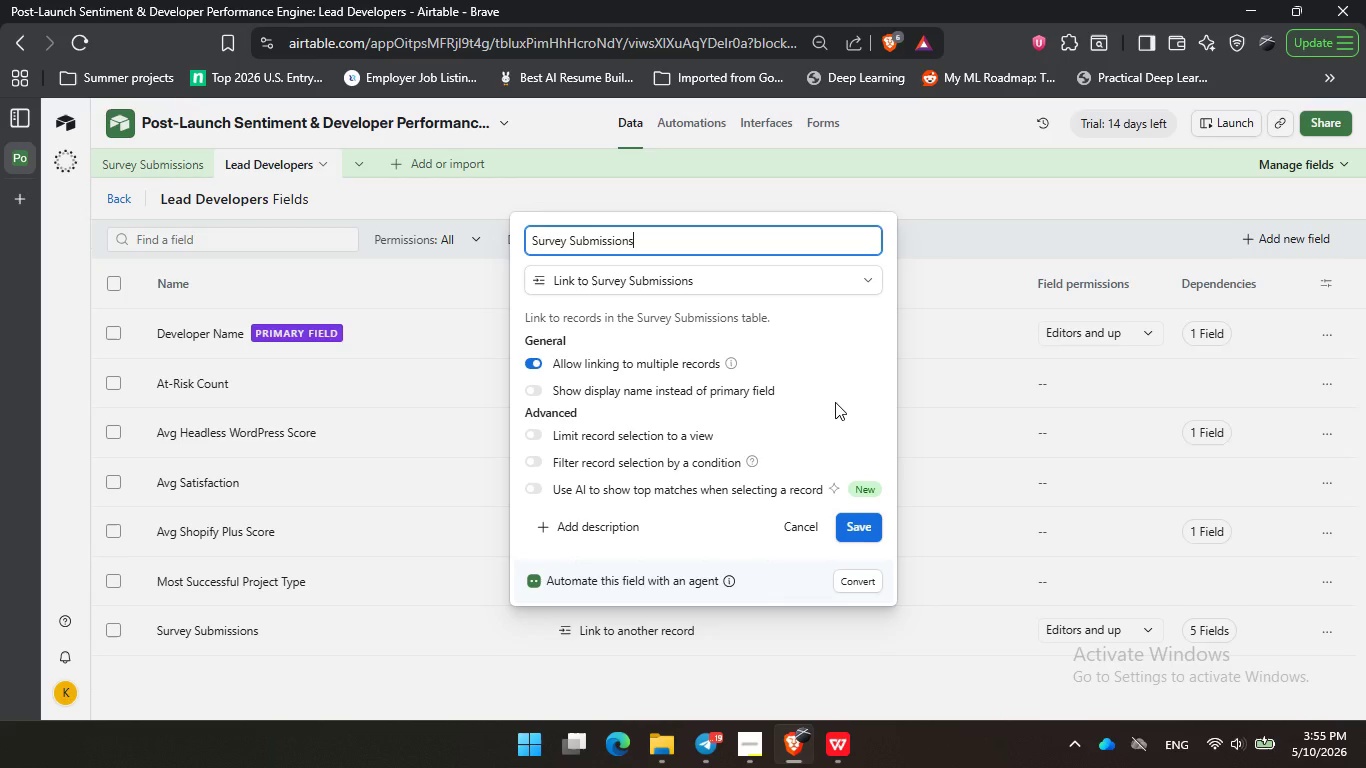 
triple_click([835, 402])
 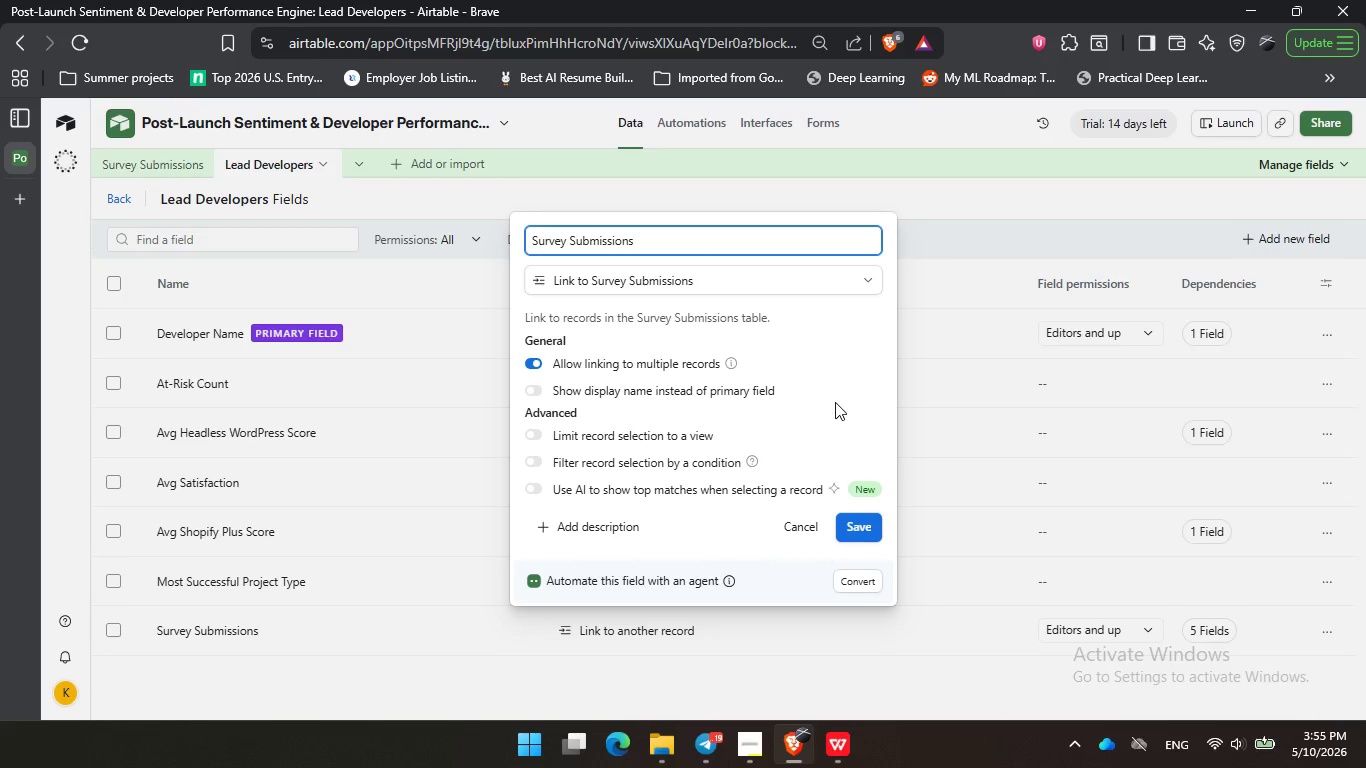 
wait(12.99)
 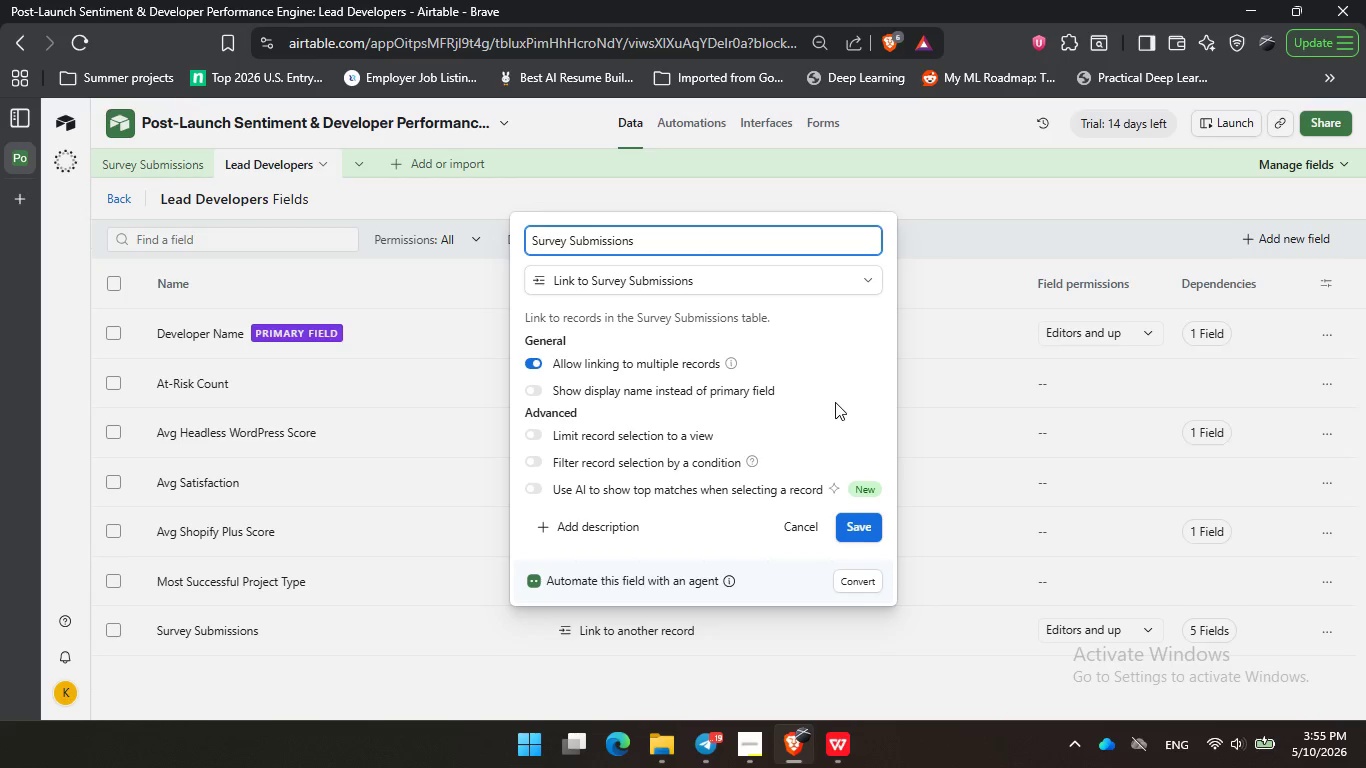 
left_click([805, 528])
 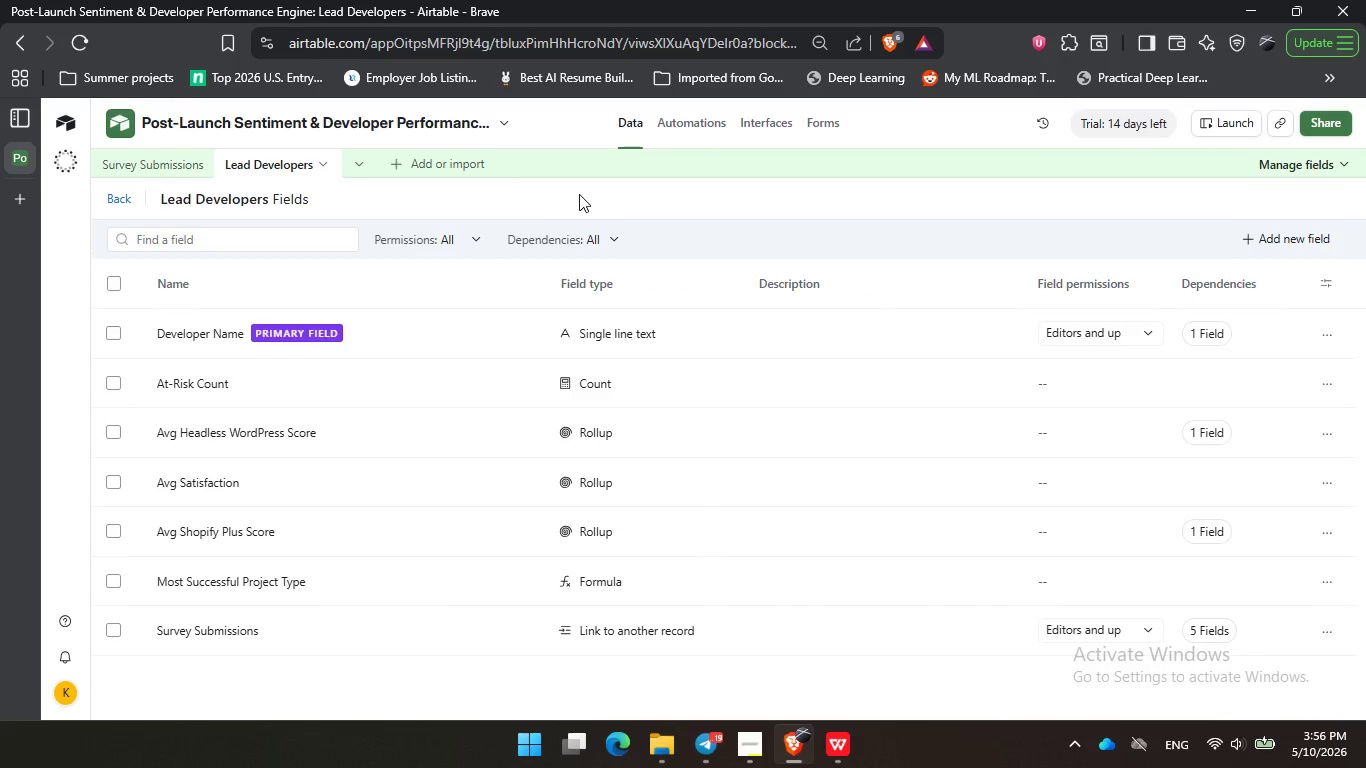 
left_click_drag(start_coordinate=[573, 194], to_coordinate=[591, 194])
 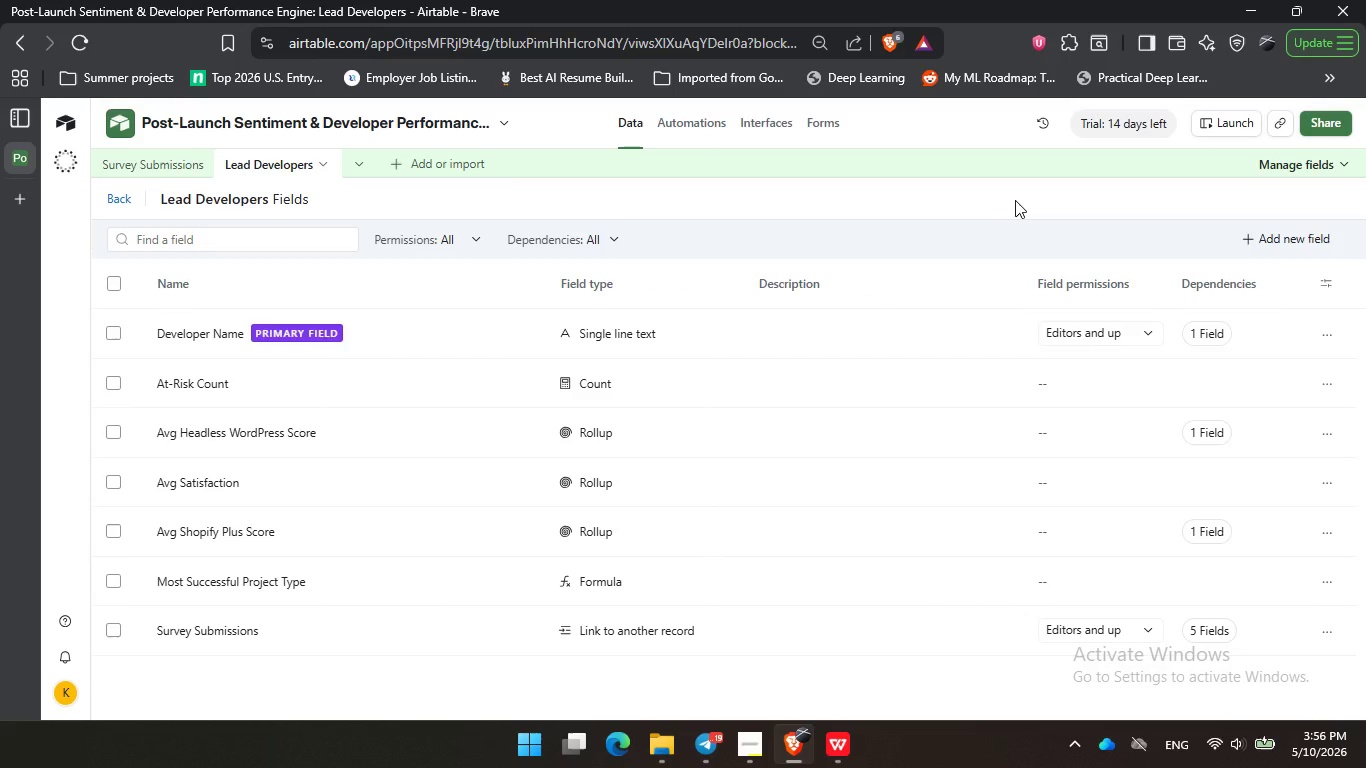 
left_click_drag(start_coordinate=[726, 194], to_coordinate=[752, 191])
 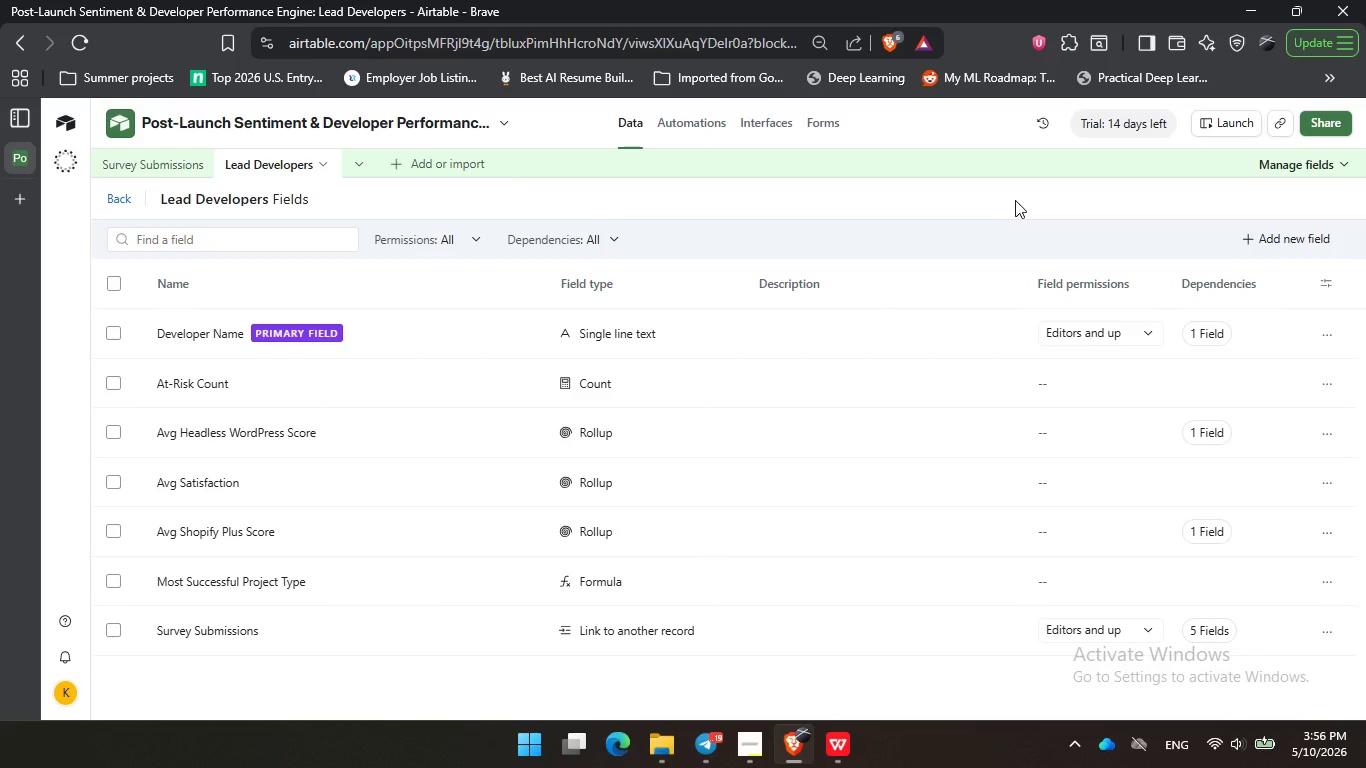 
triple_click([1015, 200])
 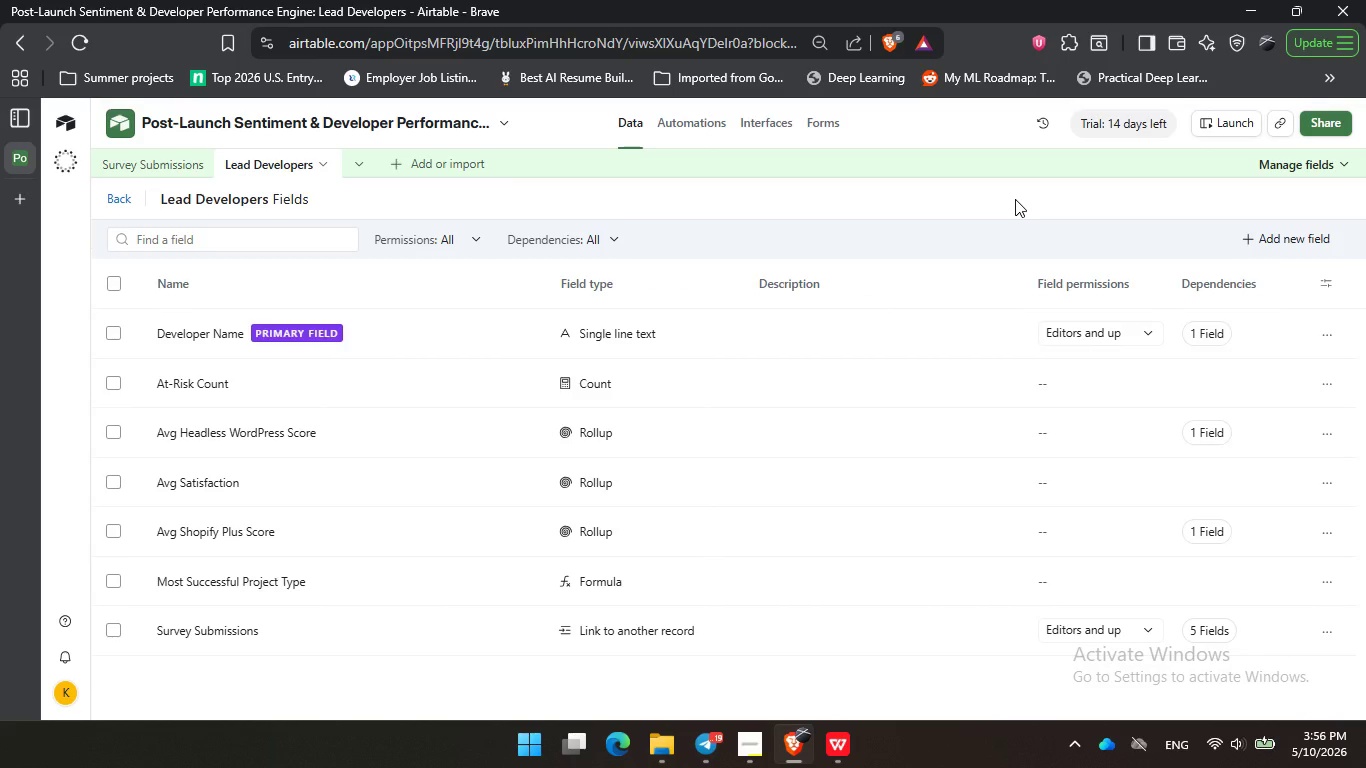 
wait(11.3)
 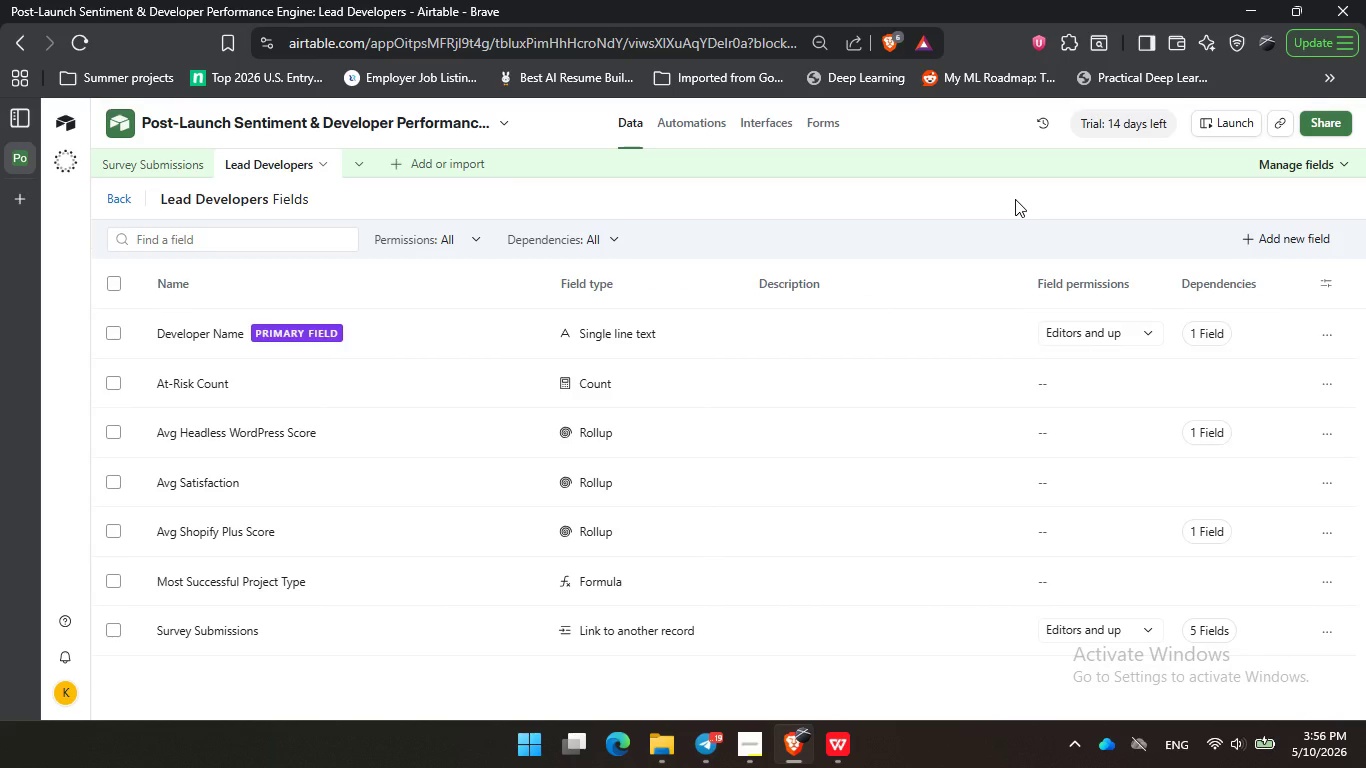 
left_click([754, 212])
 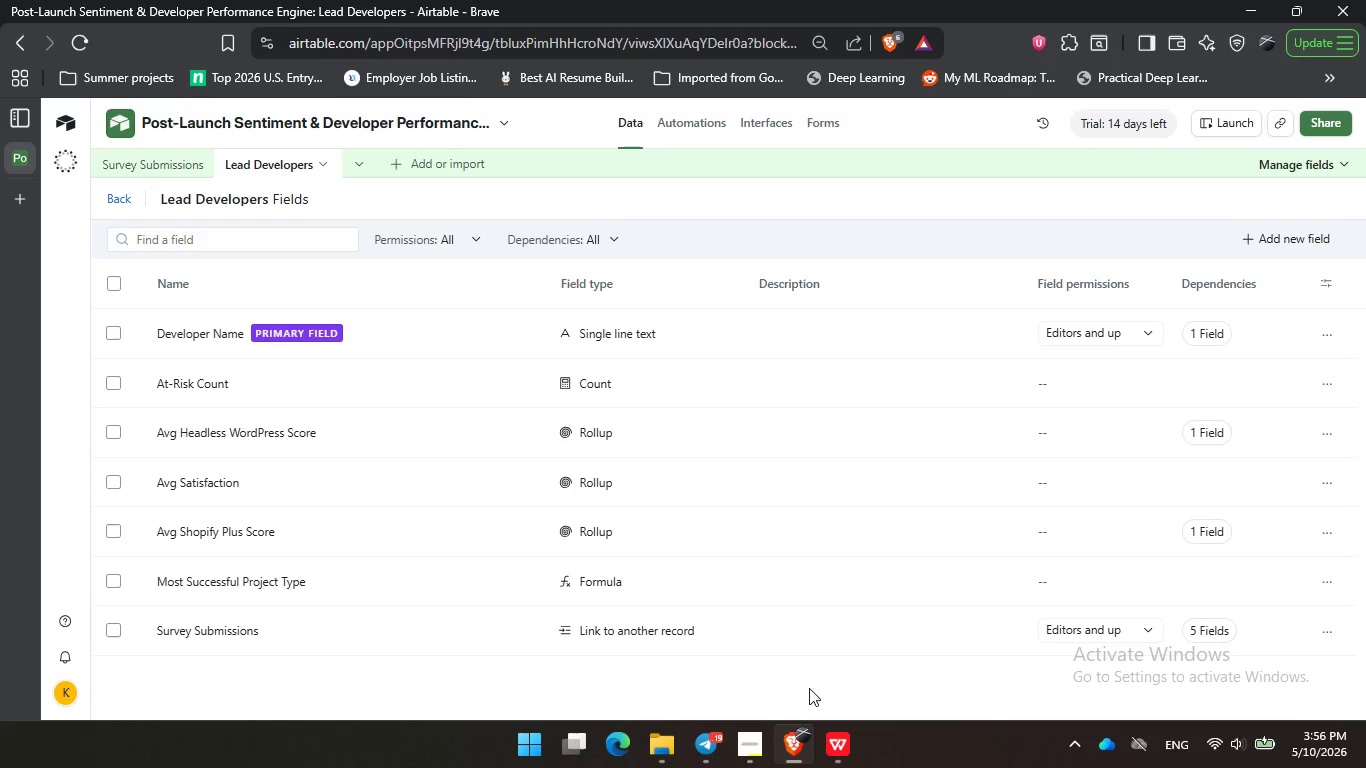 
left_click([742, 749])